 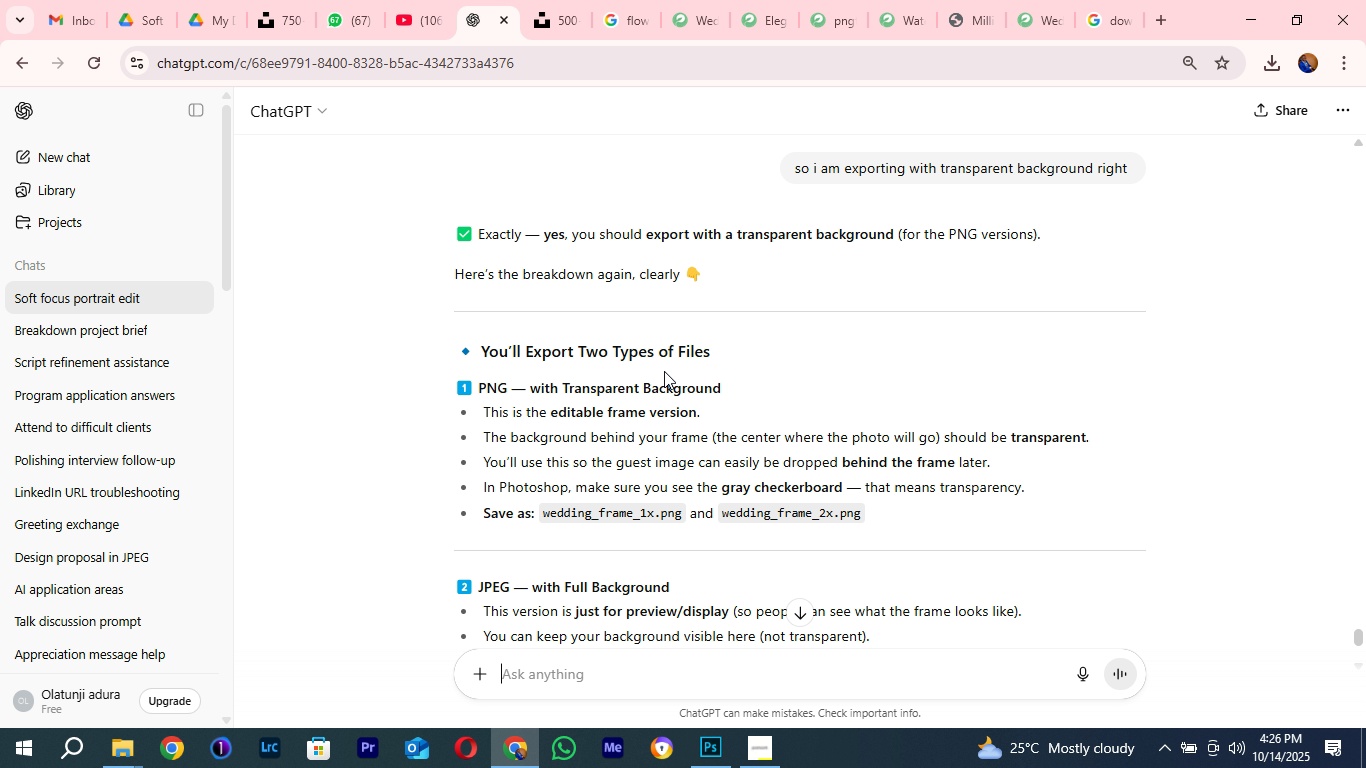 
scroll: coordinate [652, 529], scroll_direction: down, amount: 18.0
 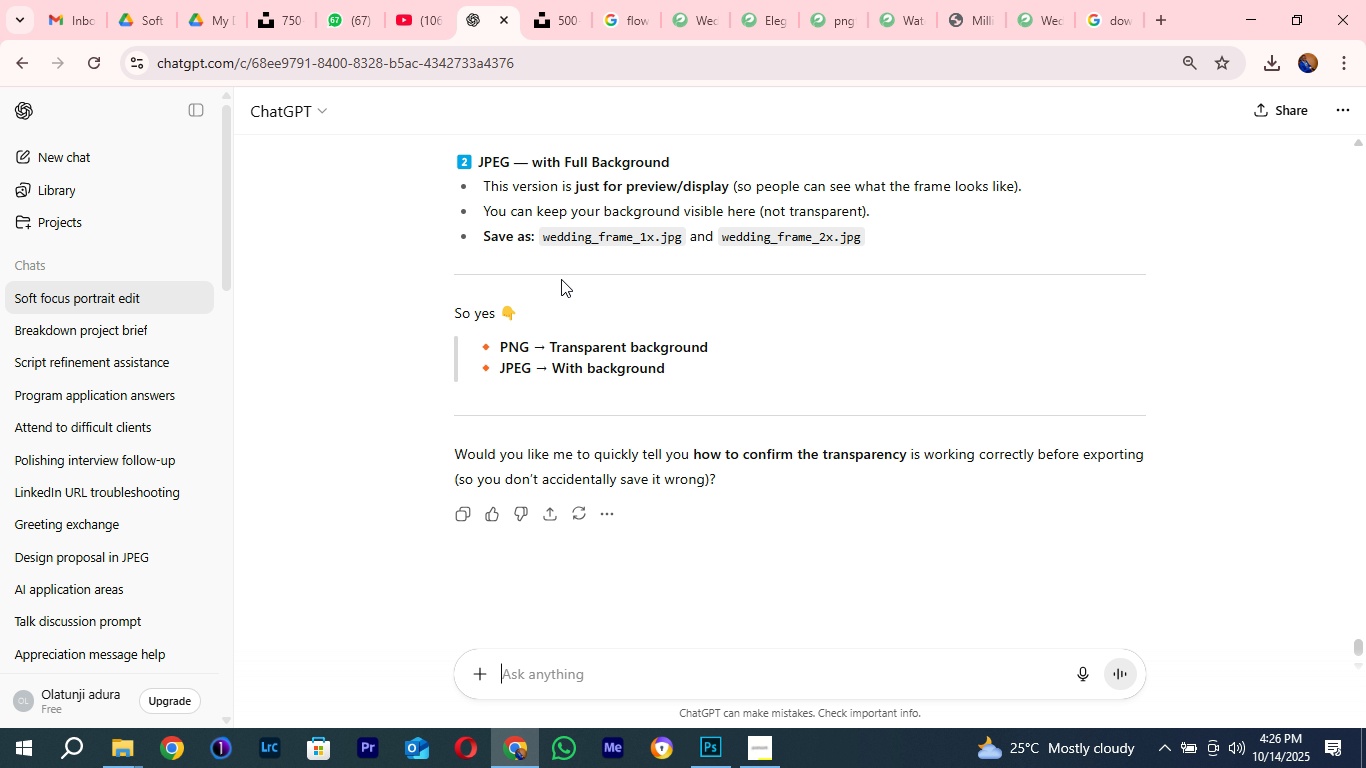 
wait(8.05)
 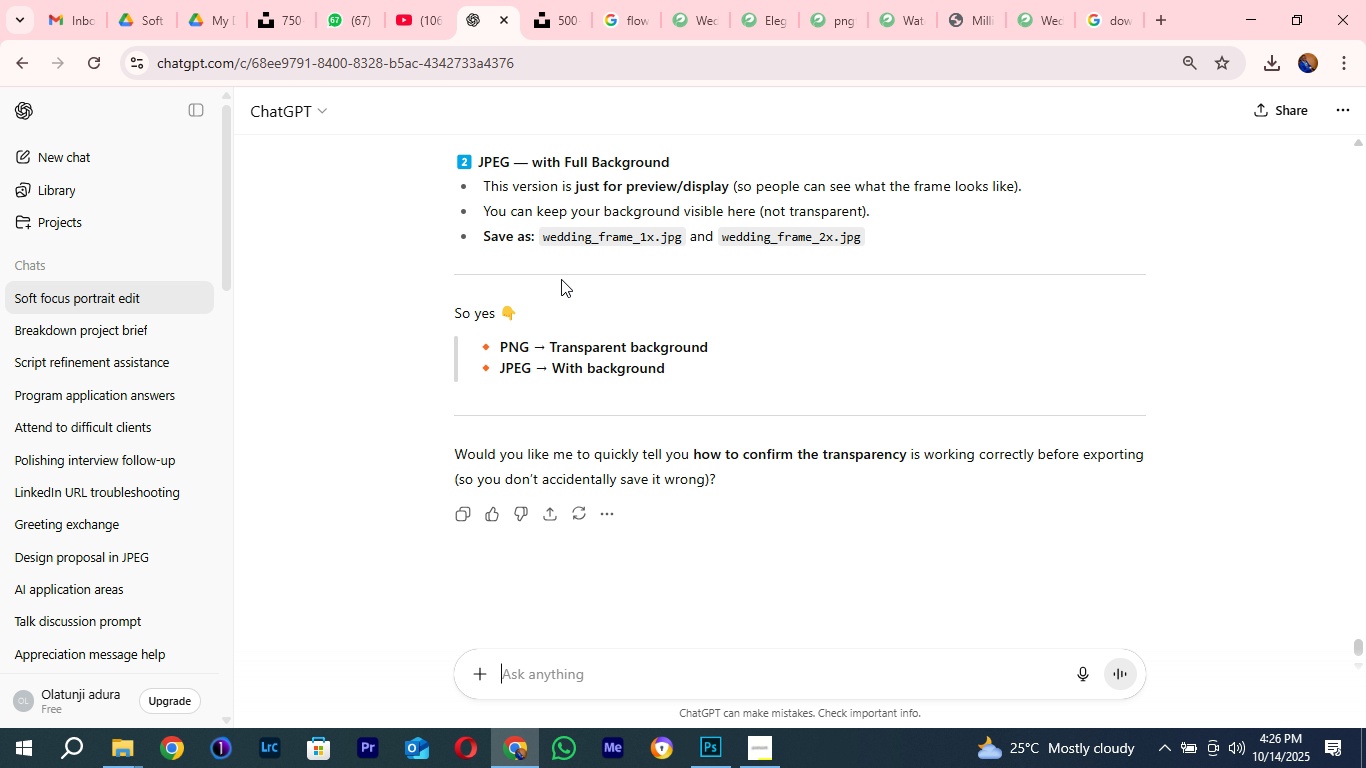 
scroll: coordinate [765, 481], scroll_direction: down, amount: 5.0
 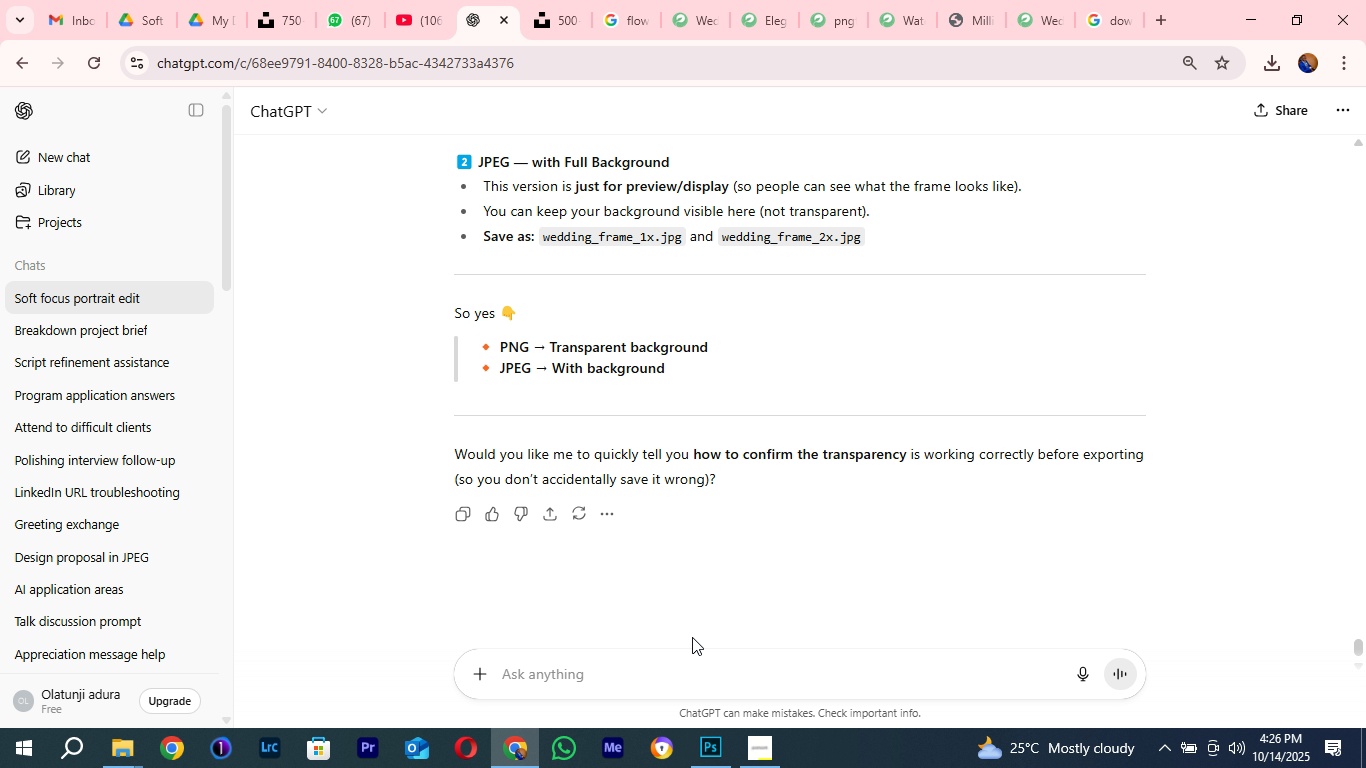 
left_click([647, 675])
 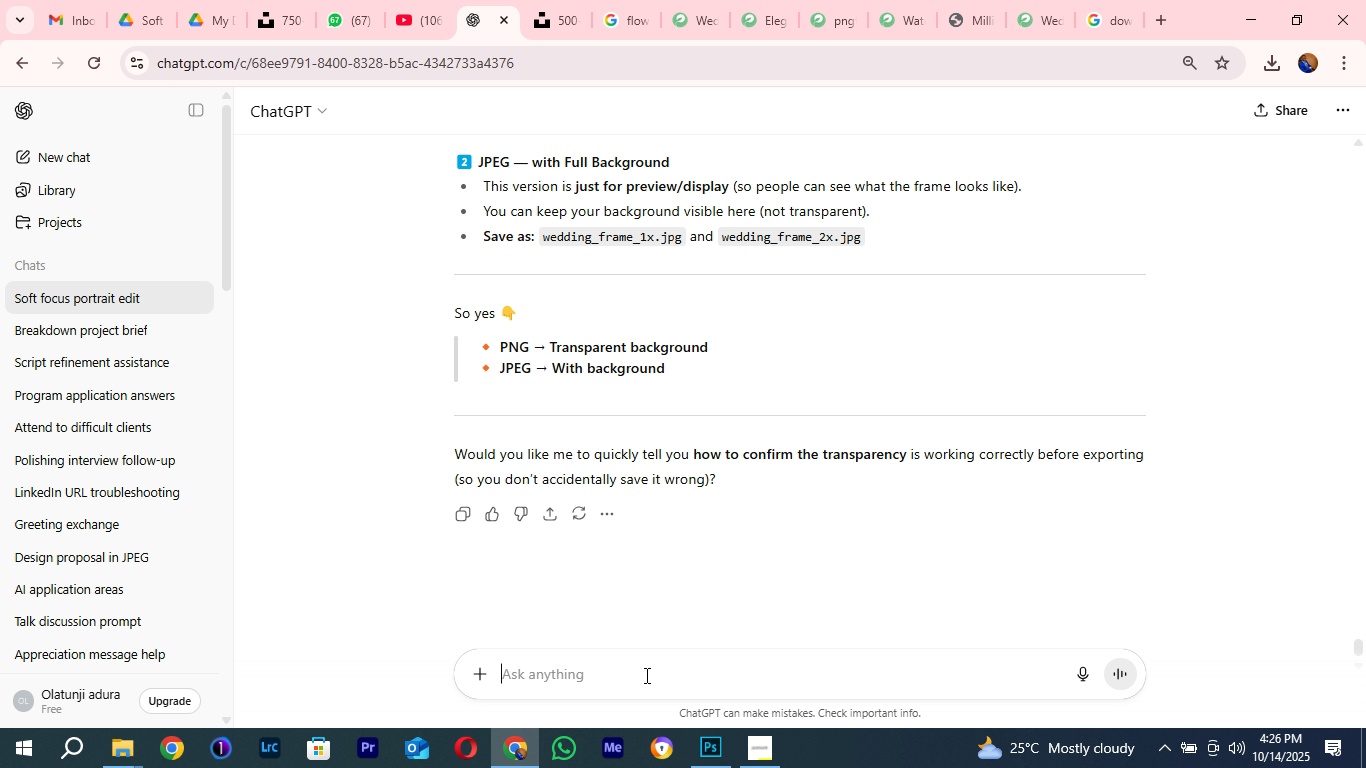 
type(ZI)
key(Backspace)
type(IP folder name )
 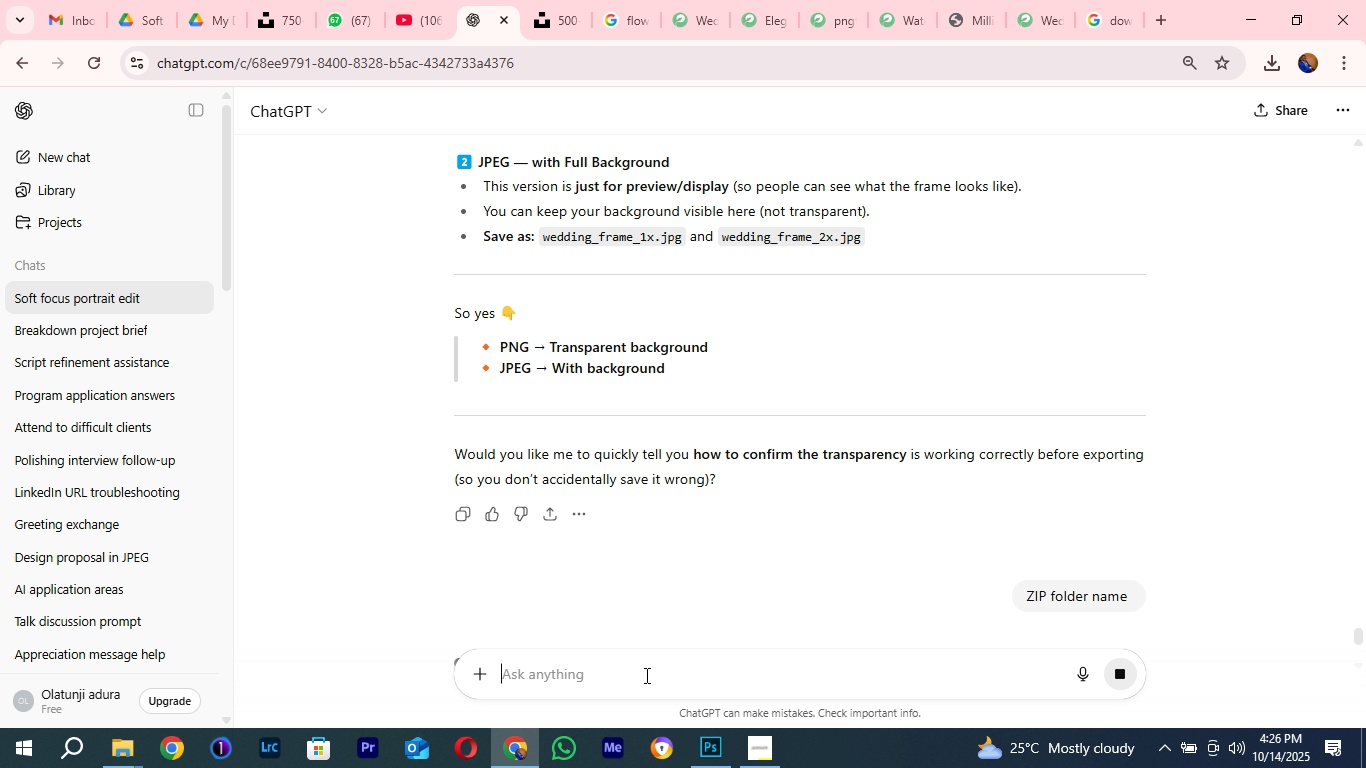 
key(Enter)
 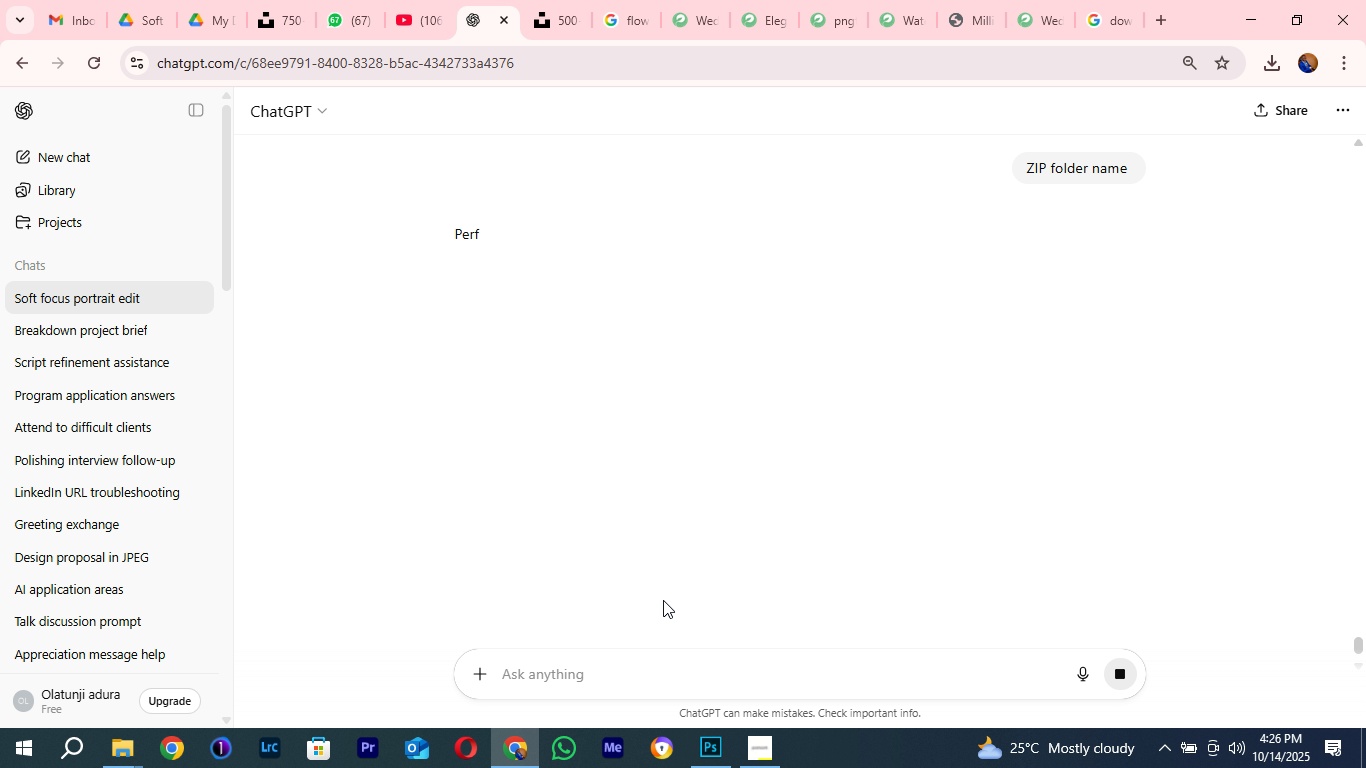 
mouse_move([672, 496])
 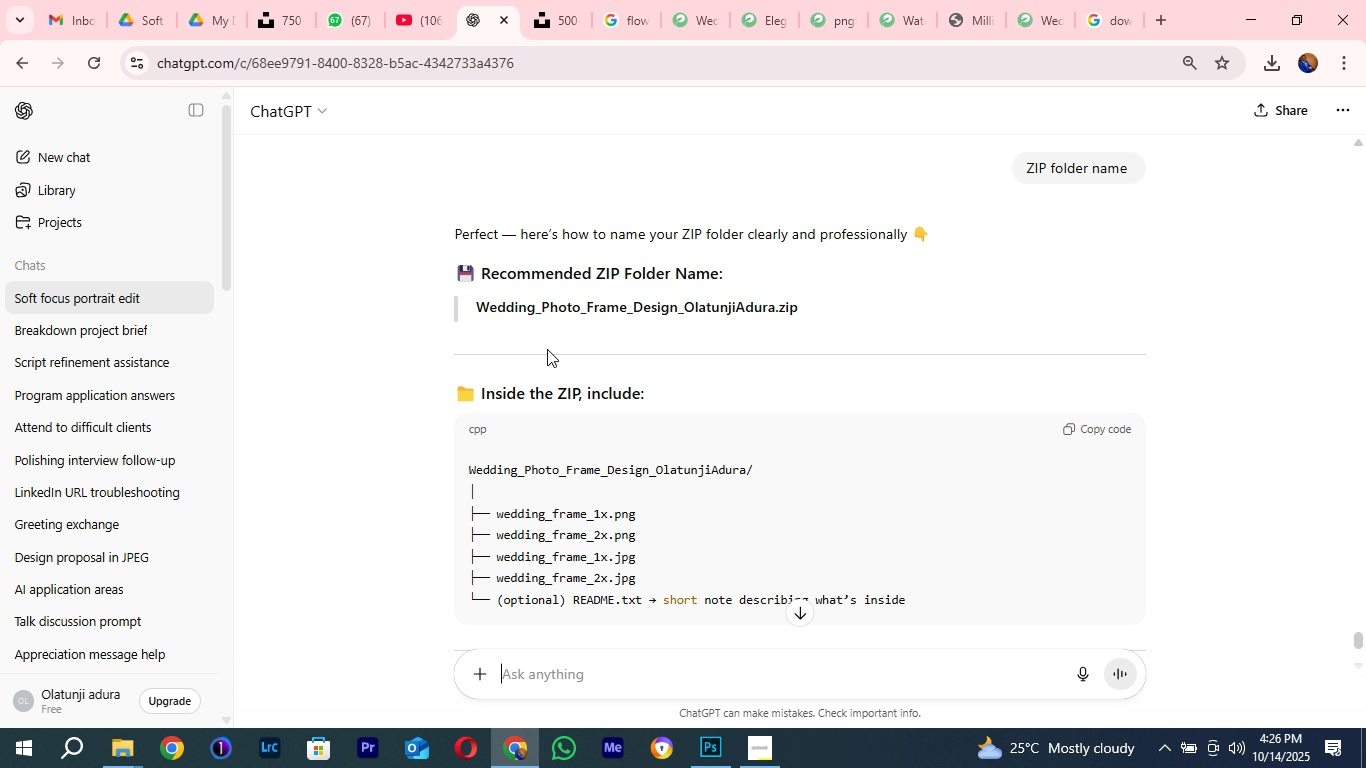 
wait(5.15)
 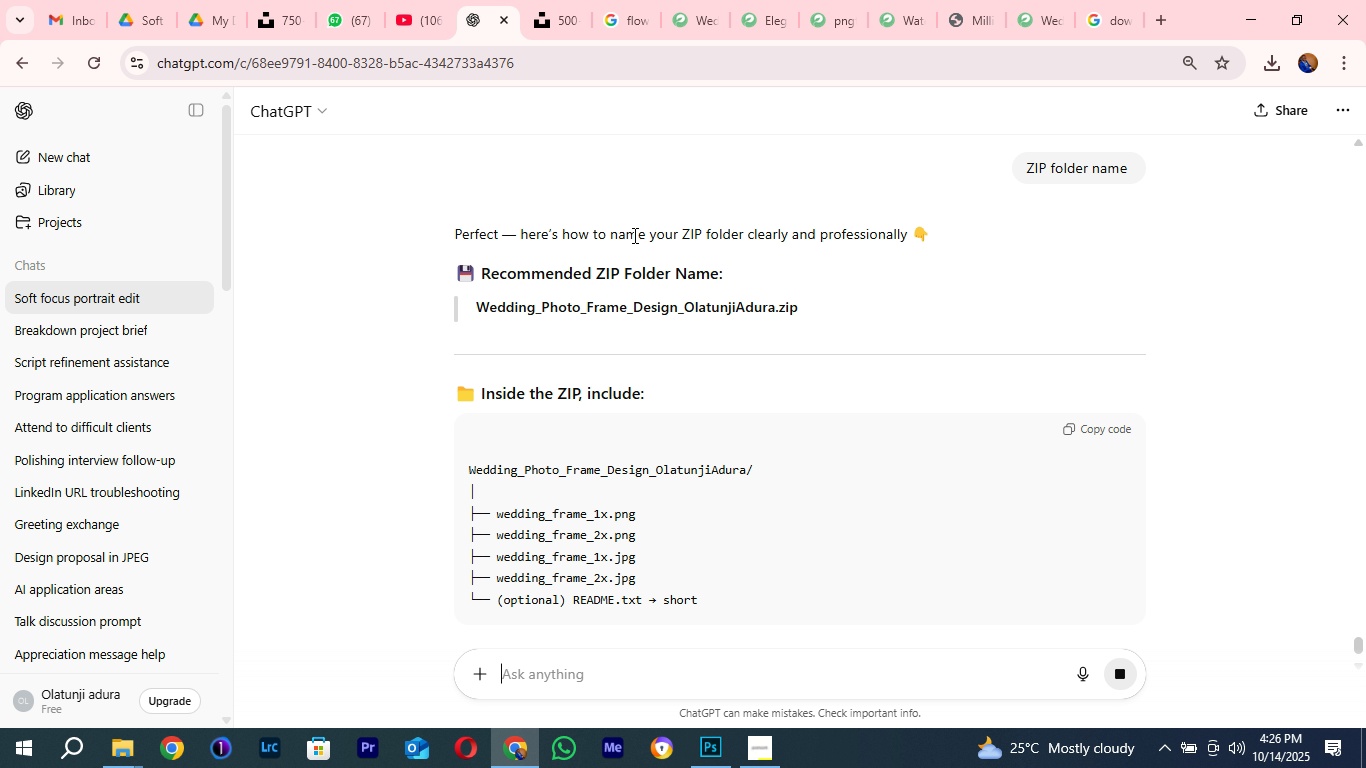 
scroll: coordinate [584, 536], scroll_direction: down, amount: 1.0
 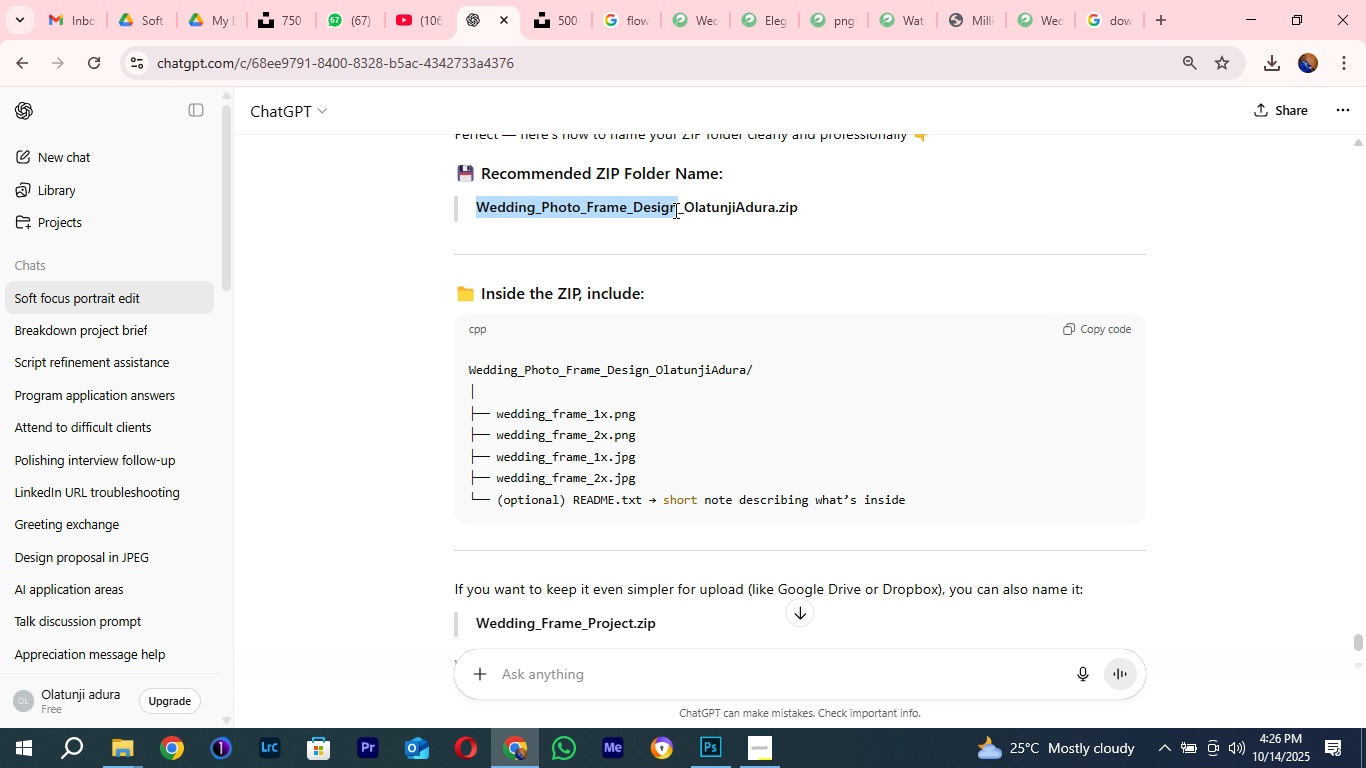 
wait(6.51)
 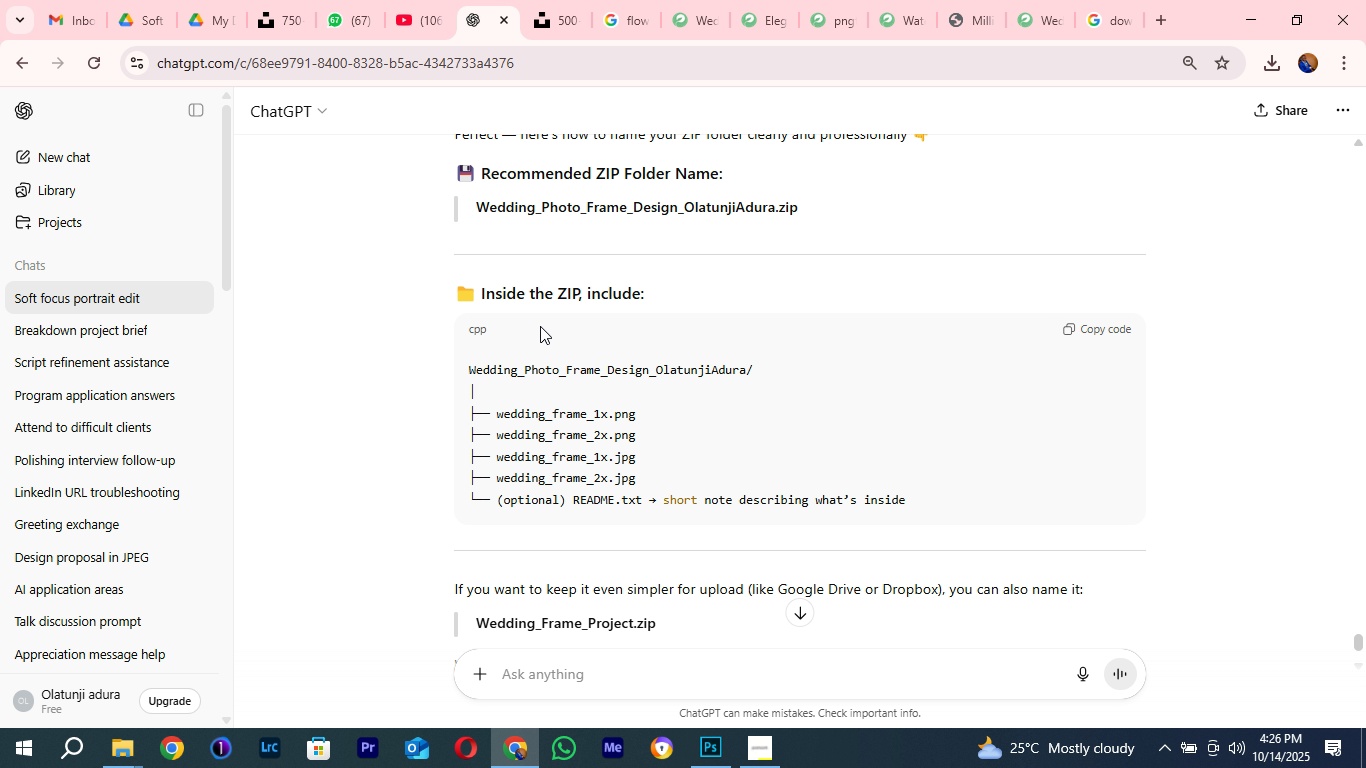 
right_click([660, 209])
 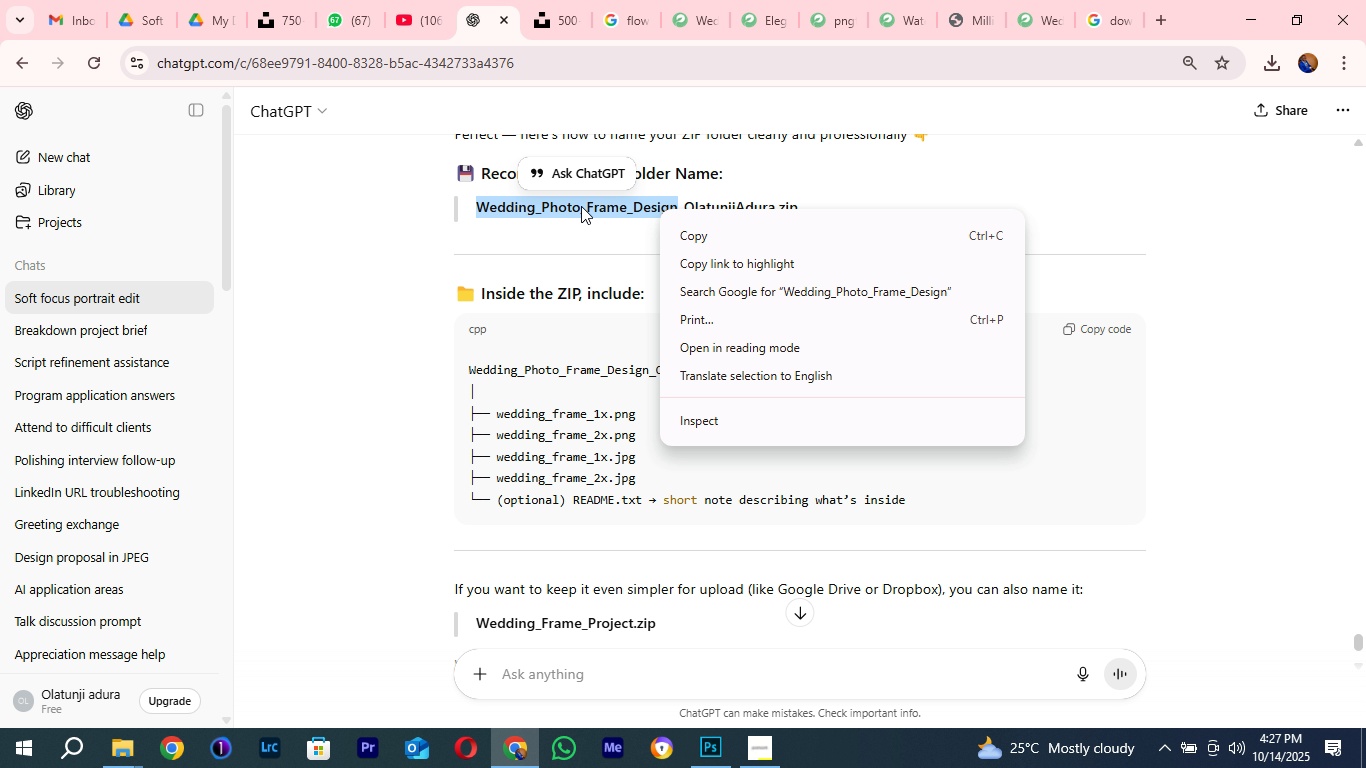 
left_click([737, 233])
 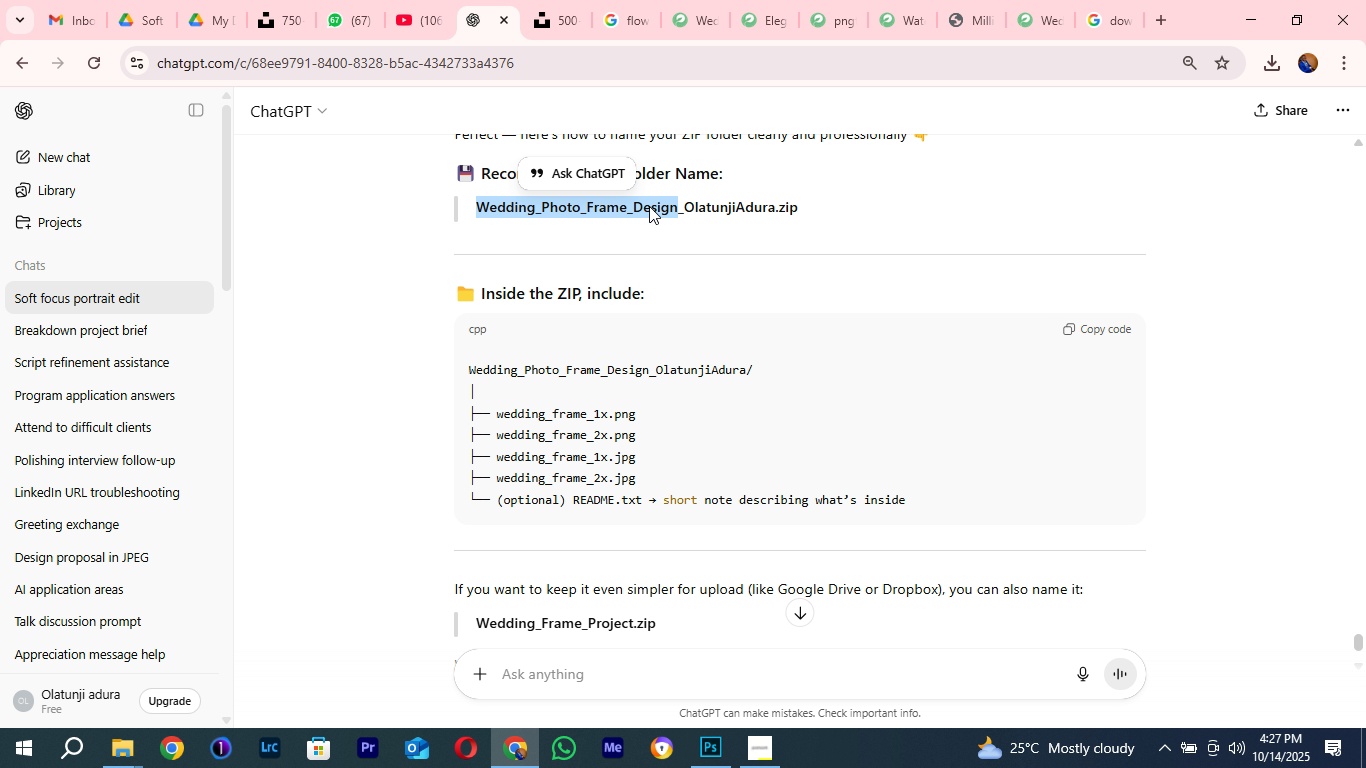 
right_click([649, 206])
 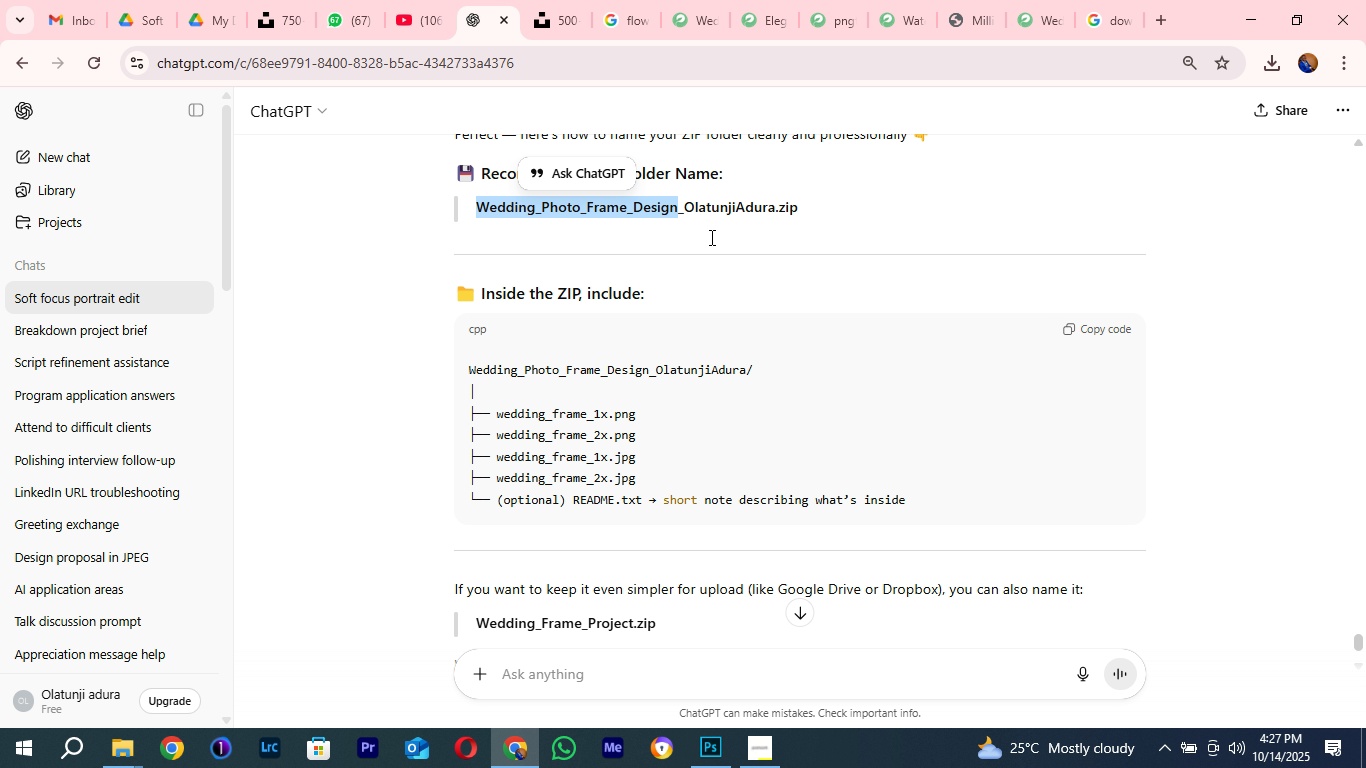 
left_click([710, 237])
 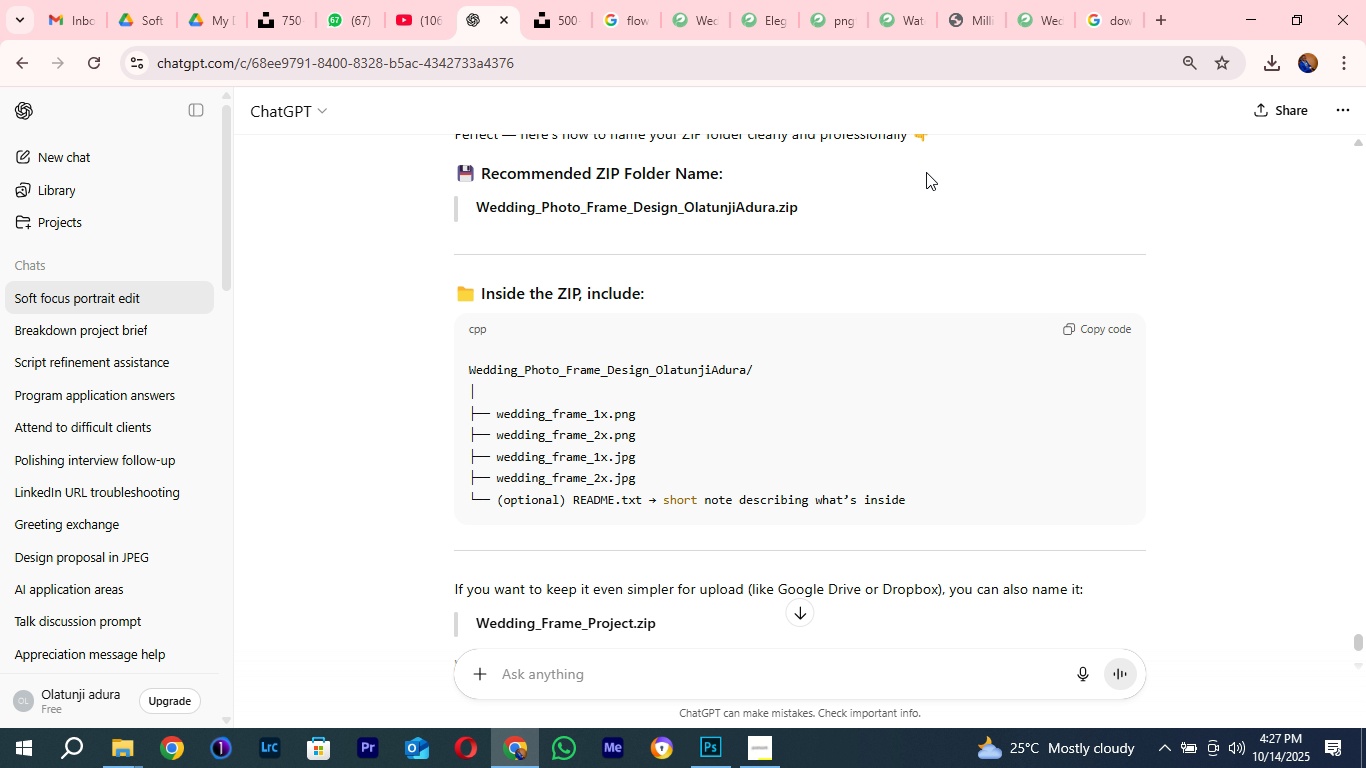 
double_click([814, 251])
 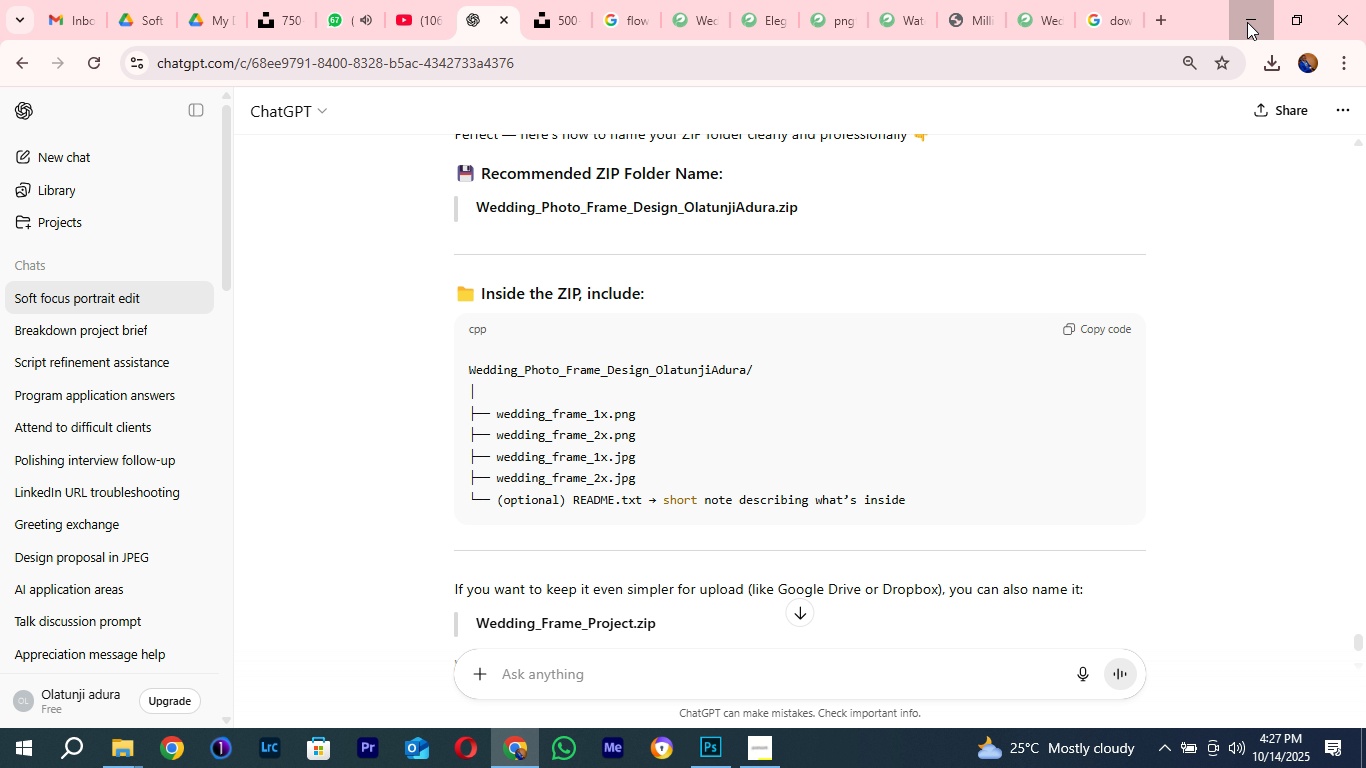 
left_click([1247, 22])
 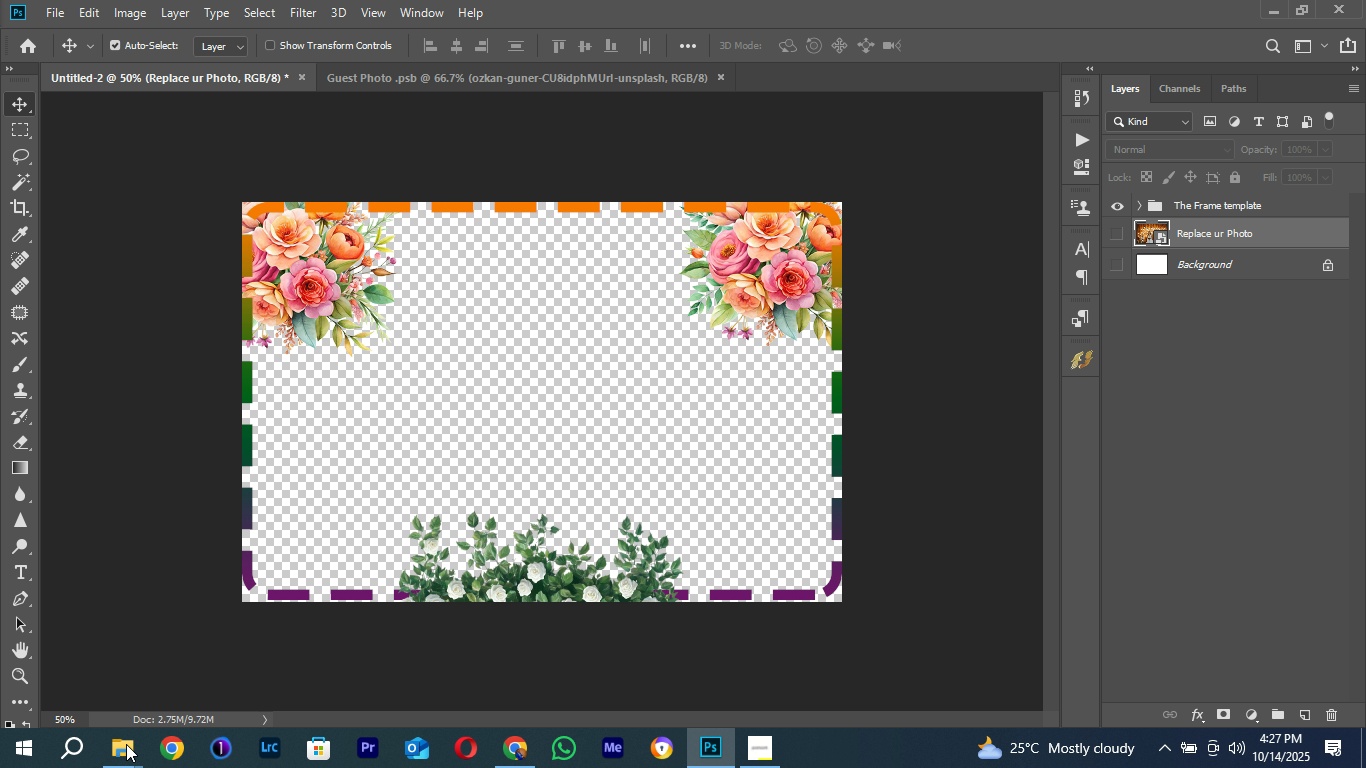 
left_click([125, 761])
 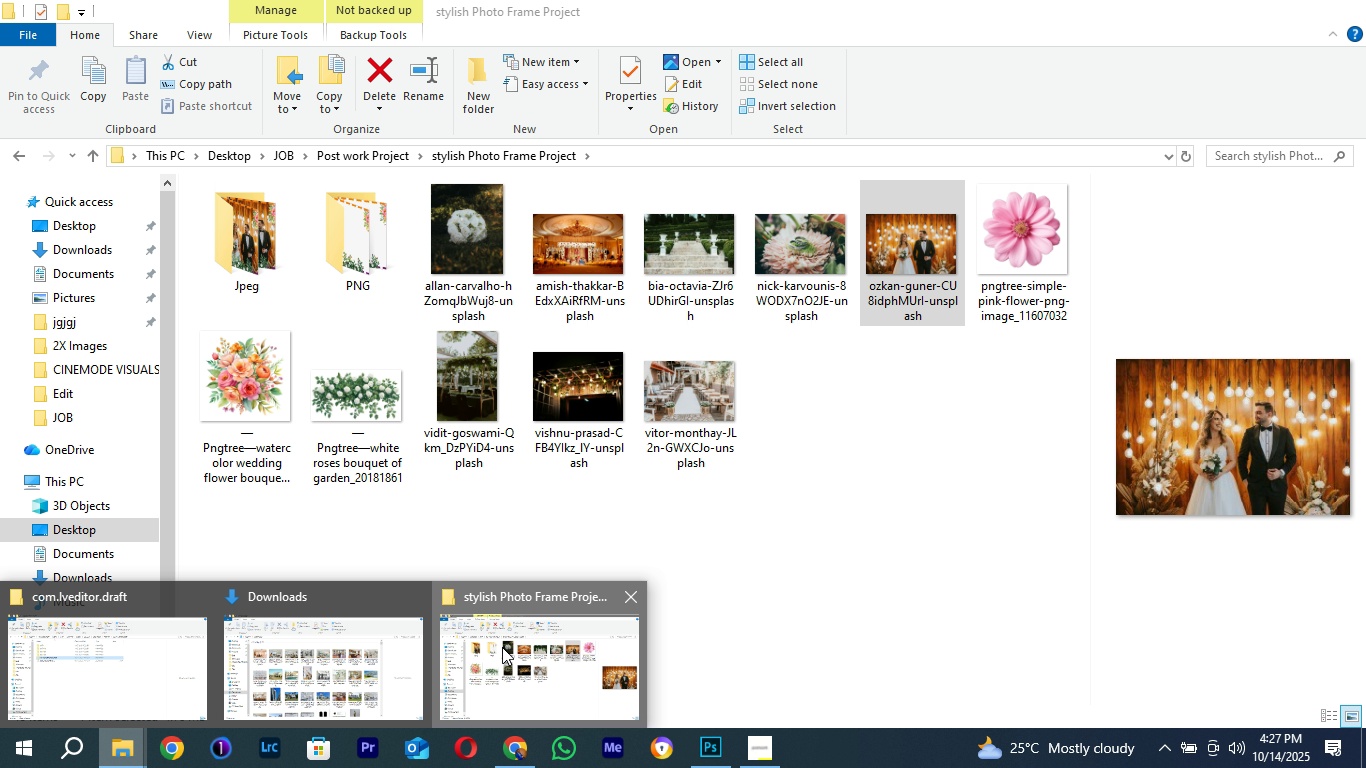 
left_click([502, 647])
 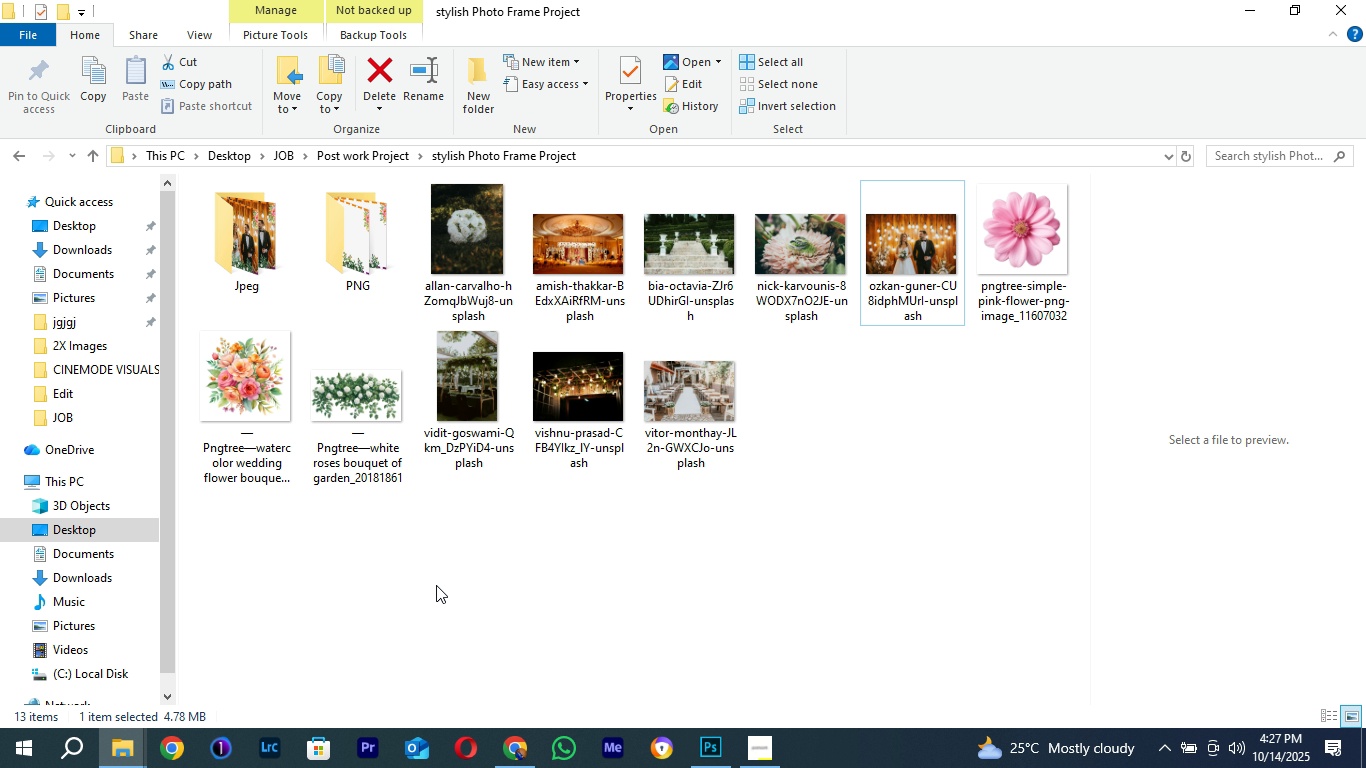 
right_click([436, 585])
 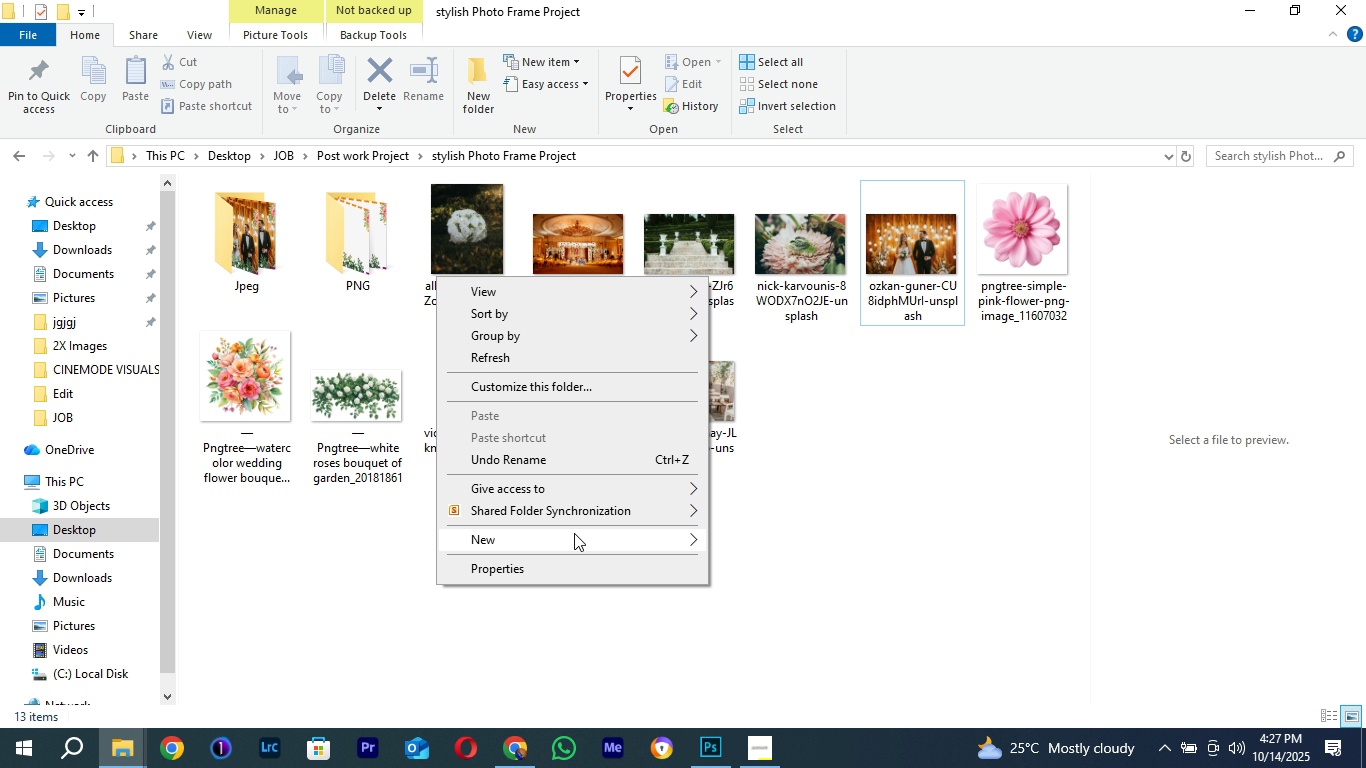 
left_click([574, 533])
 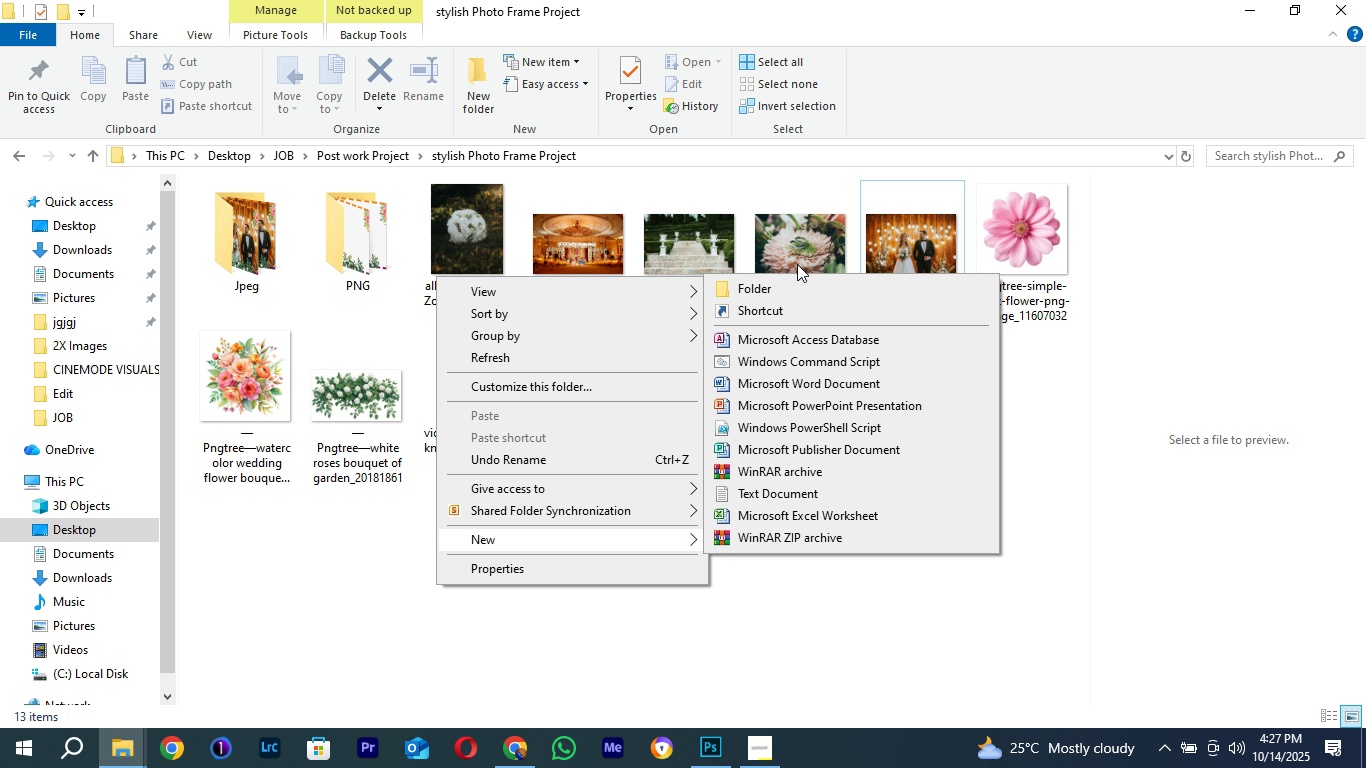 
left_click([757, 288])
 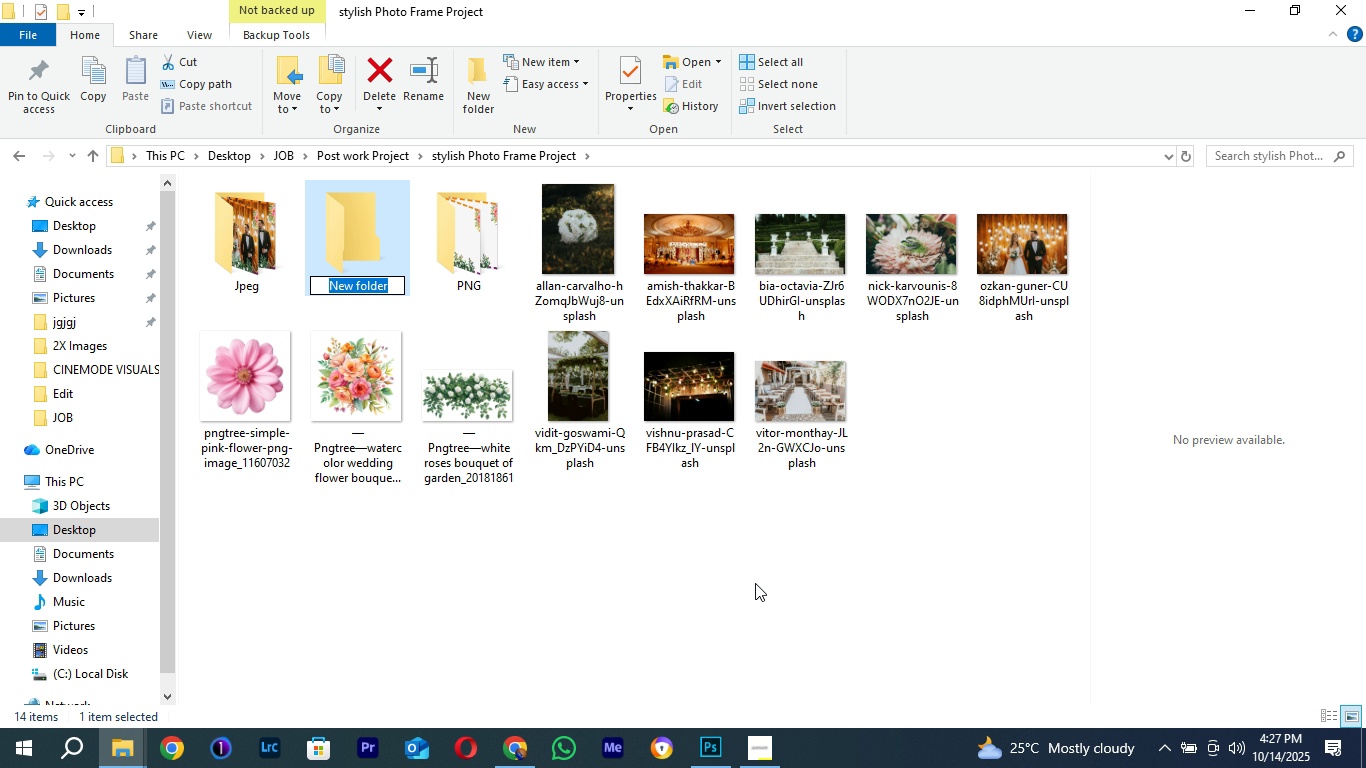 
hold_key(key=ControlLeft, duration=1.5)
 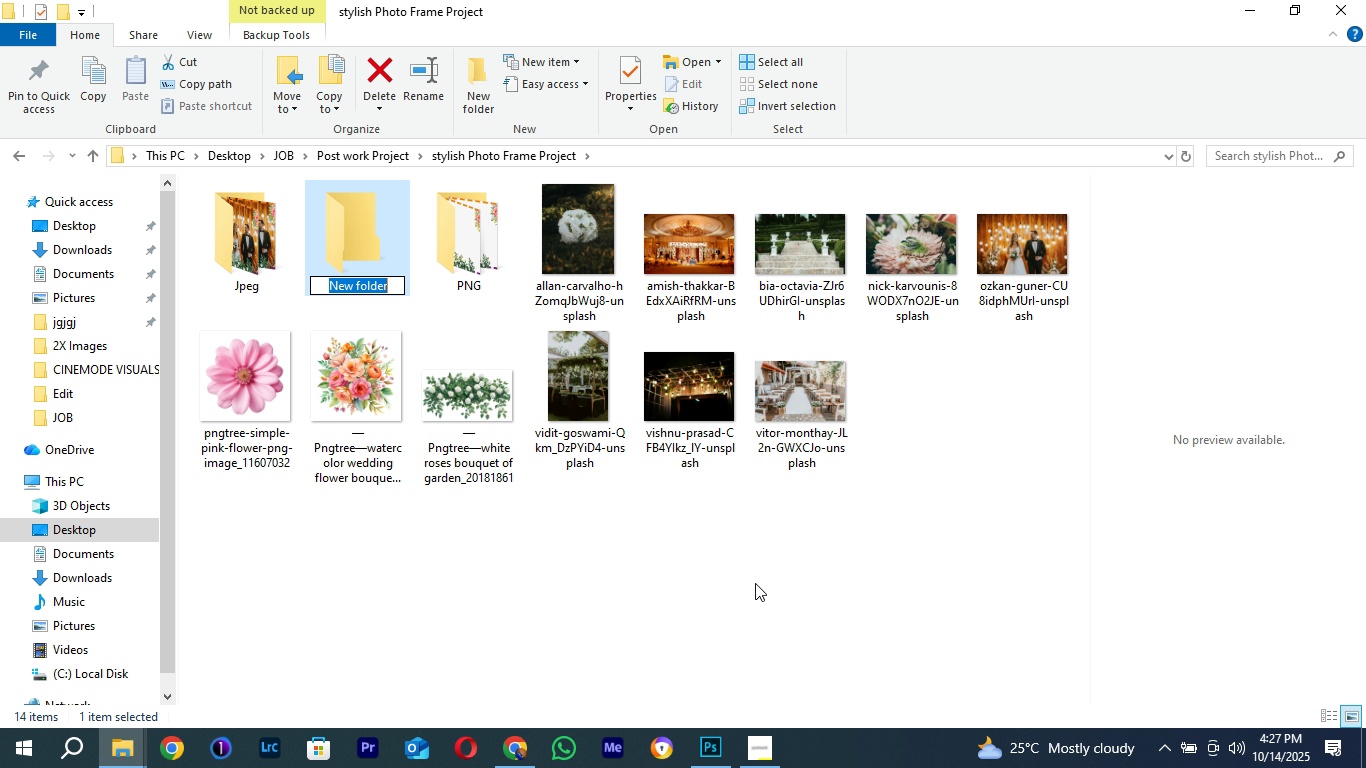 
key(Control+V)
 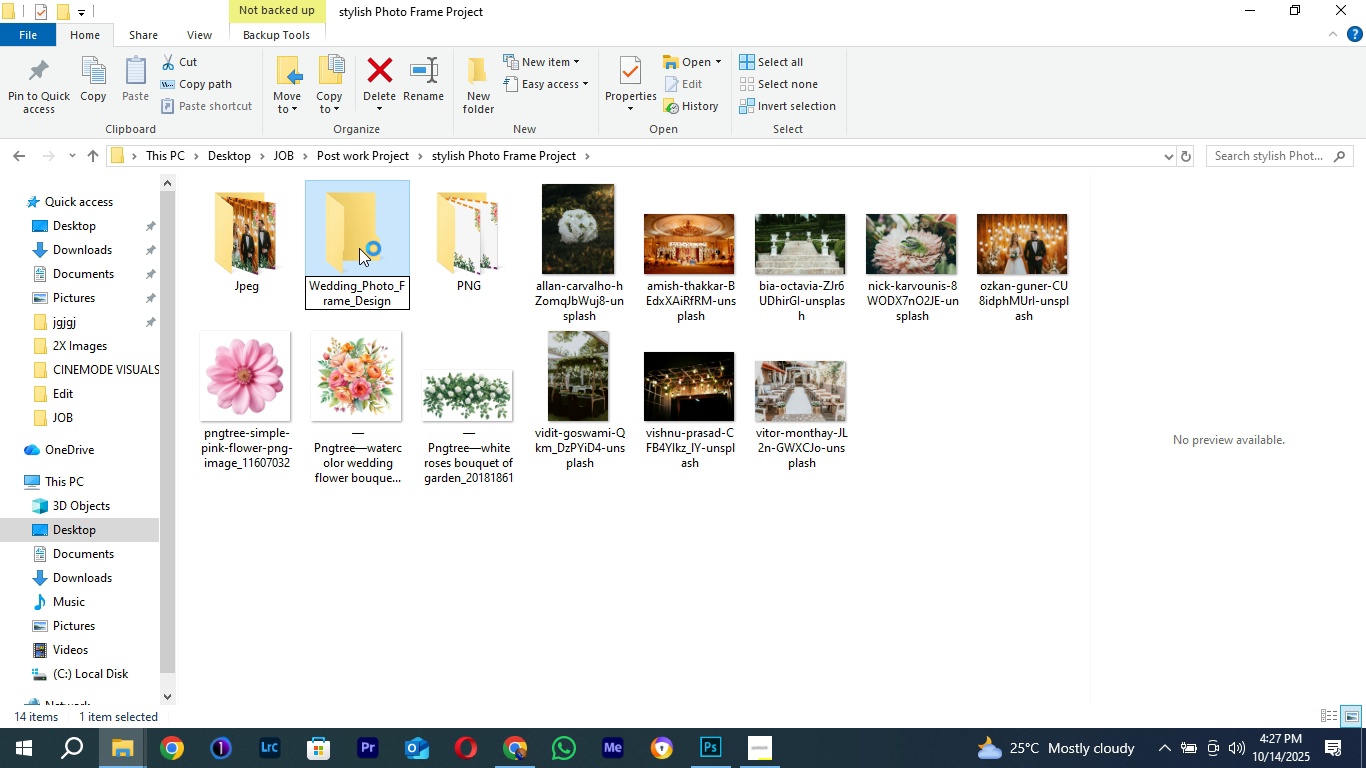 
double_click([359, 249])
 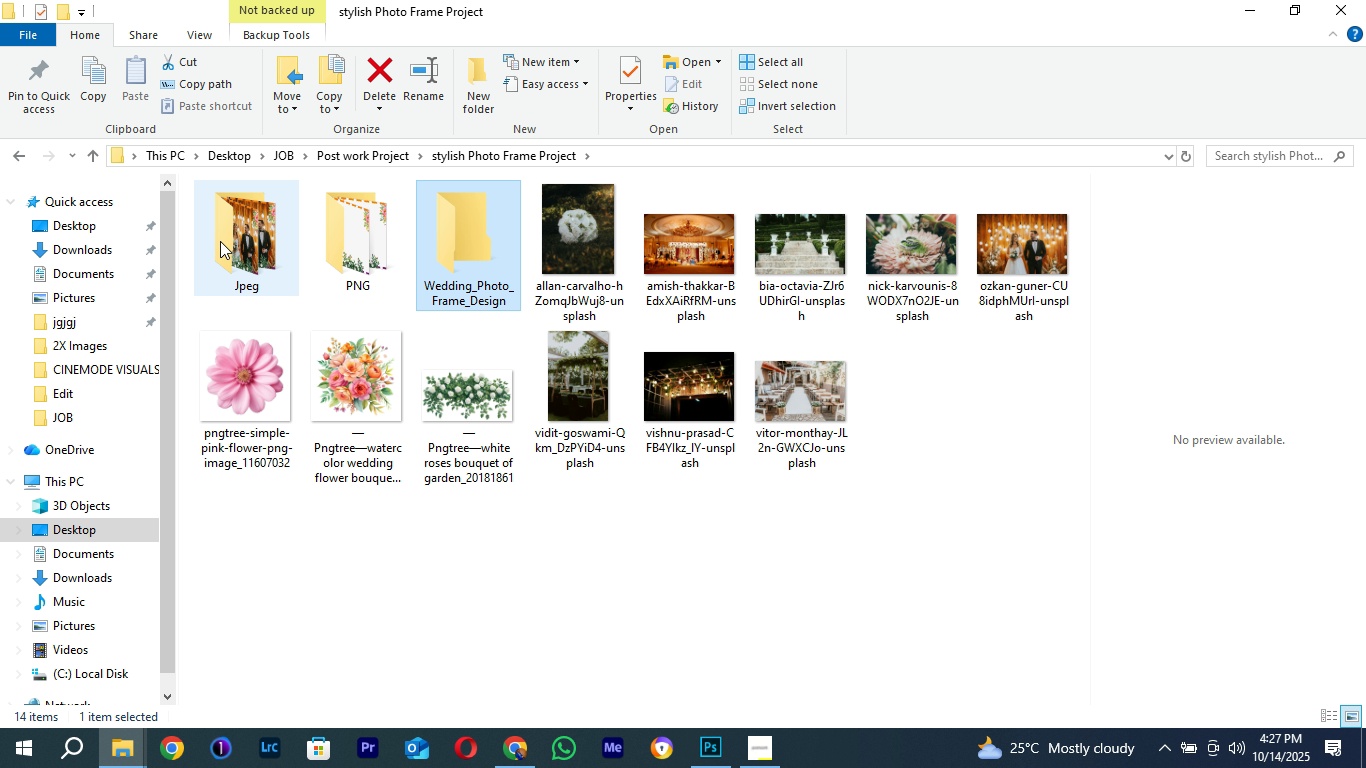 
left_click([245, 250])
 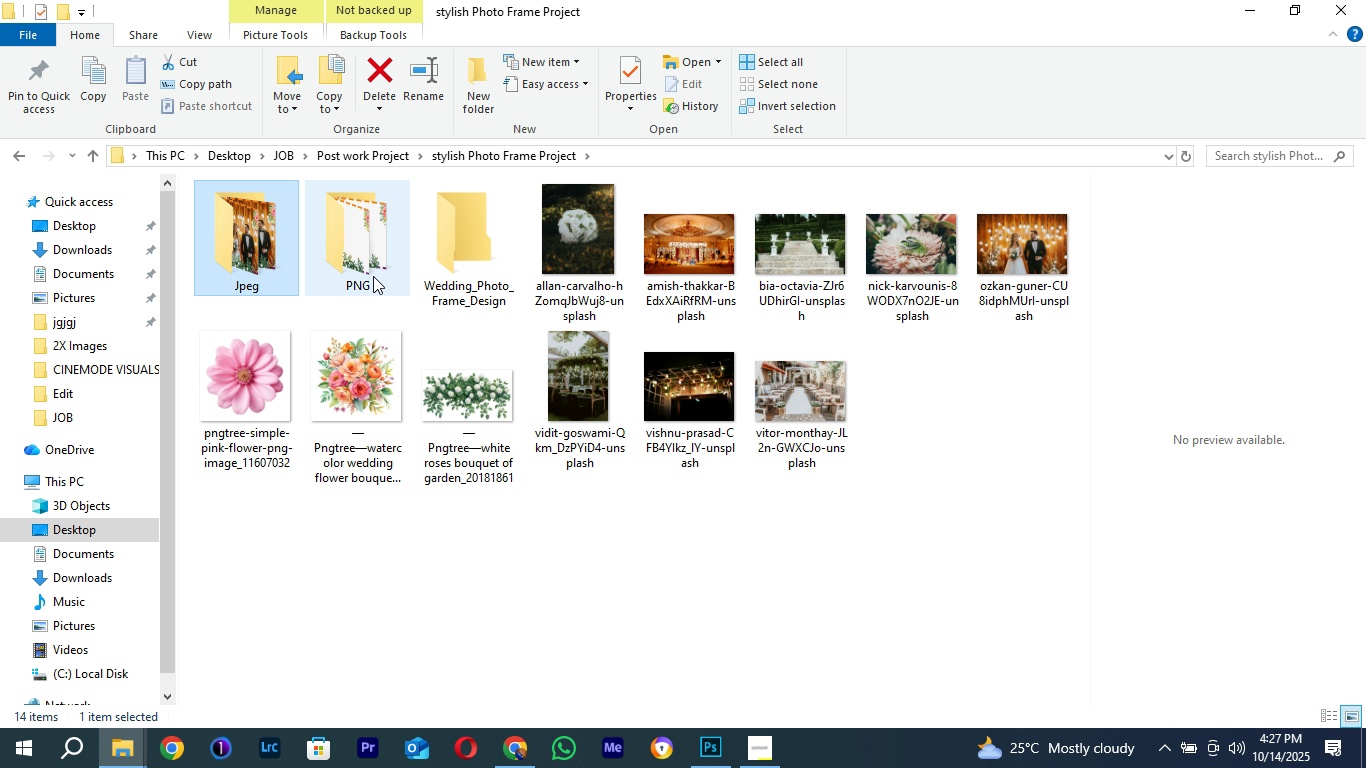 
hold_key(key=ControlLeft, duration=0.58)
left_click([370, 253])
 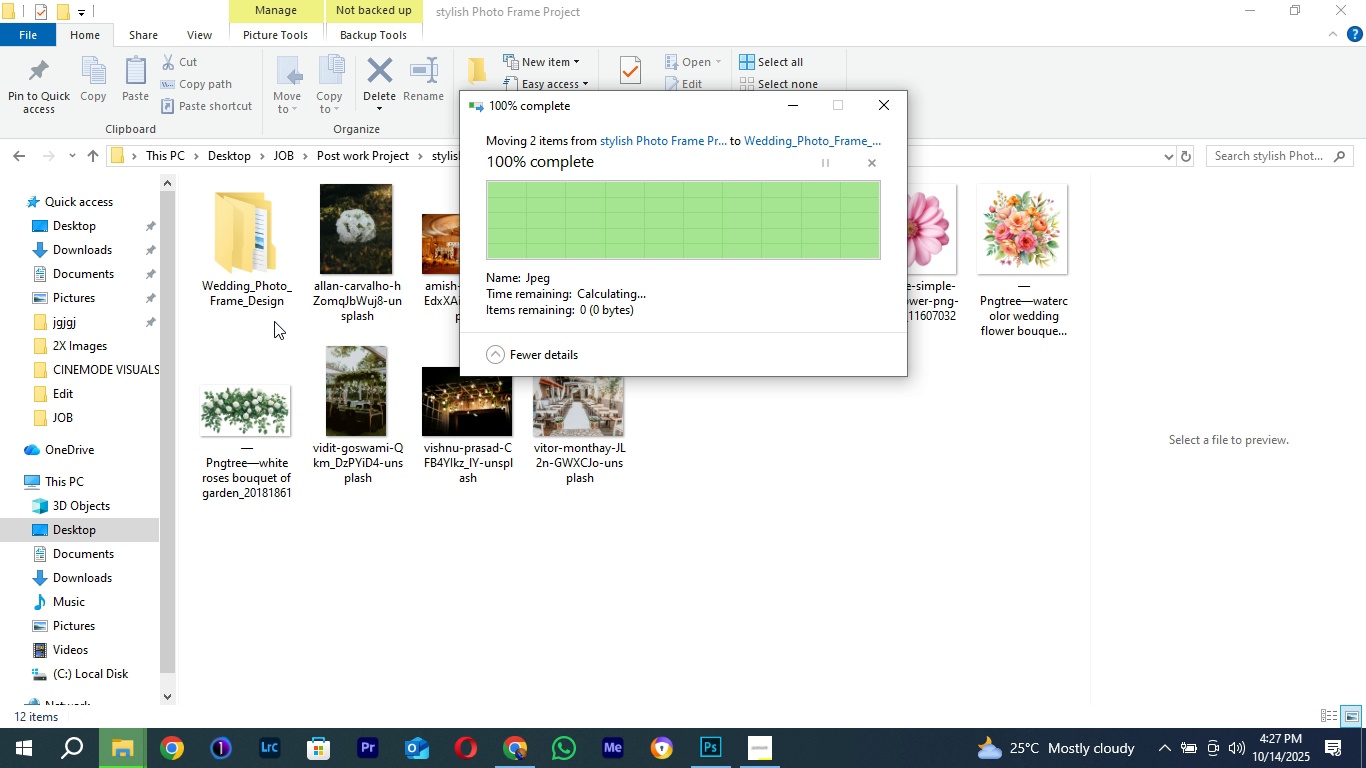 
double_click([254, 253])
 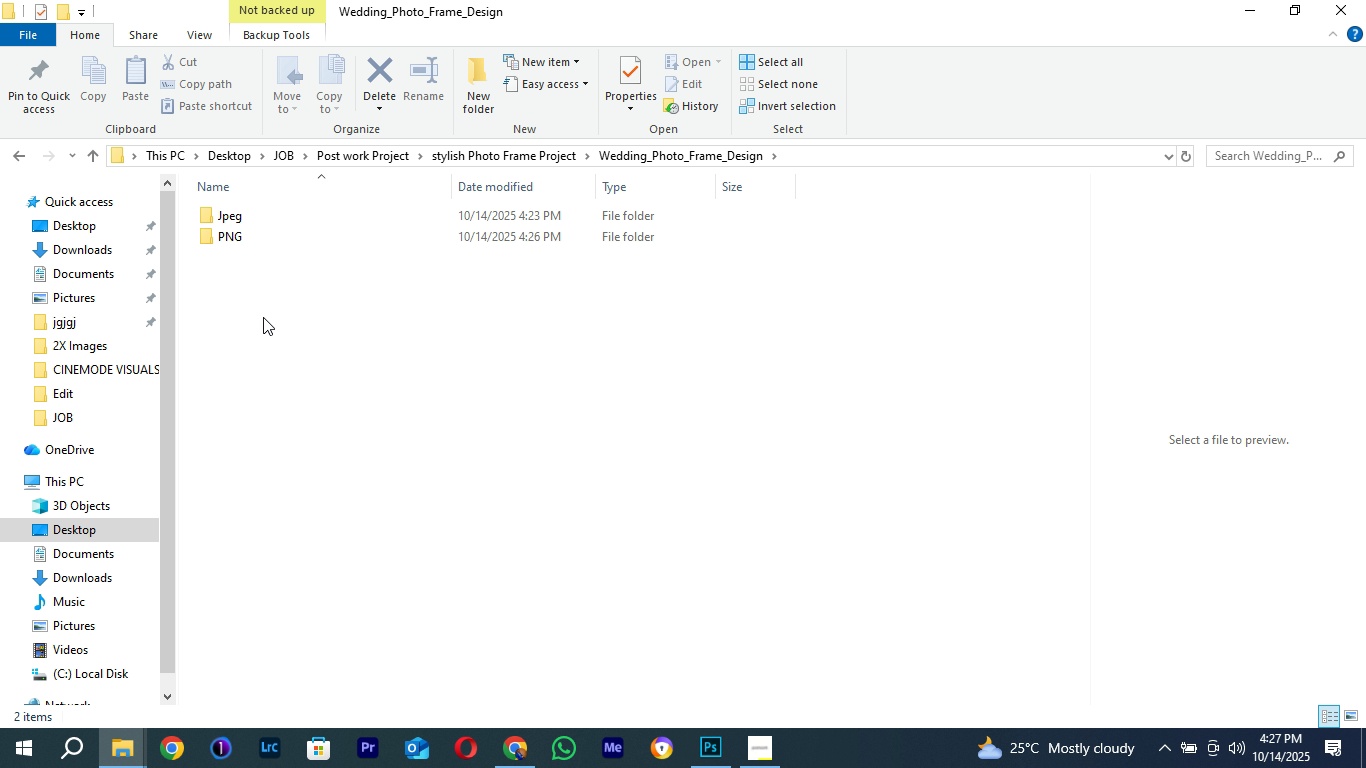 
right_click([256, 310])
 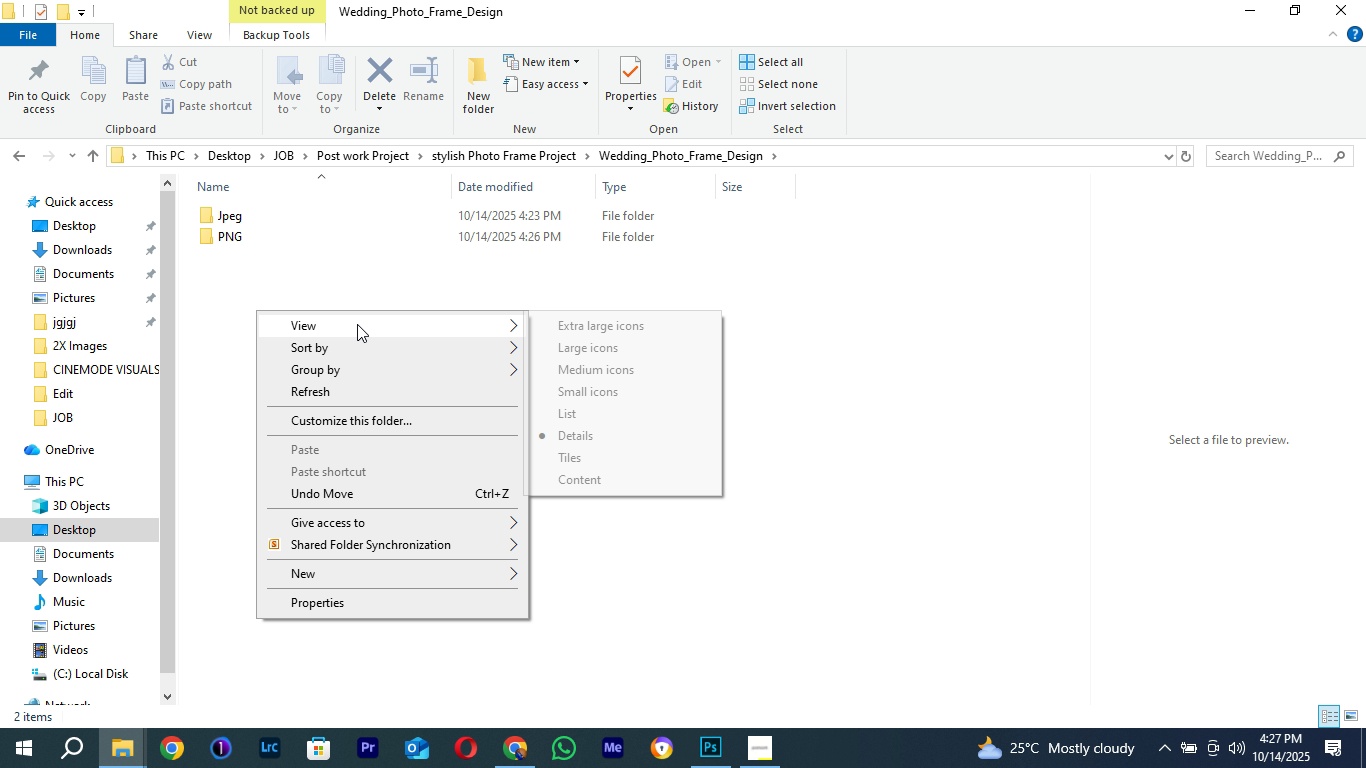 
double_click([330, 323])
 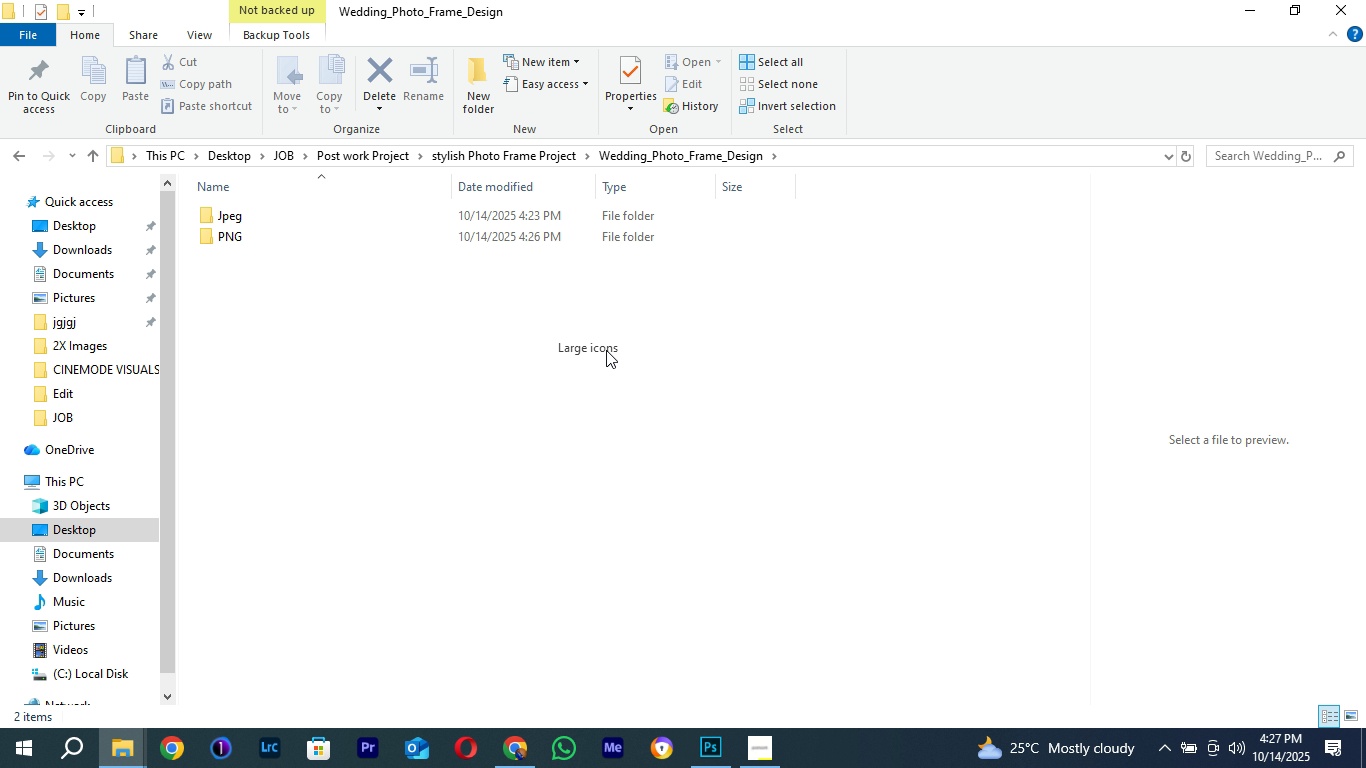 
left_click([610, 350])
 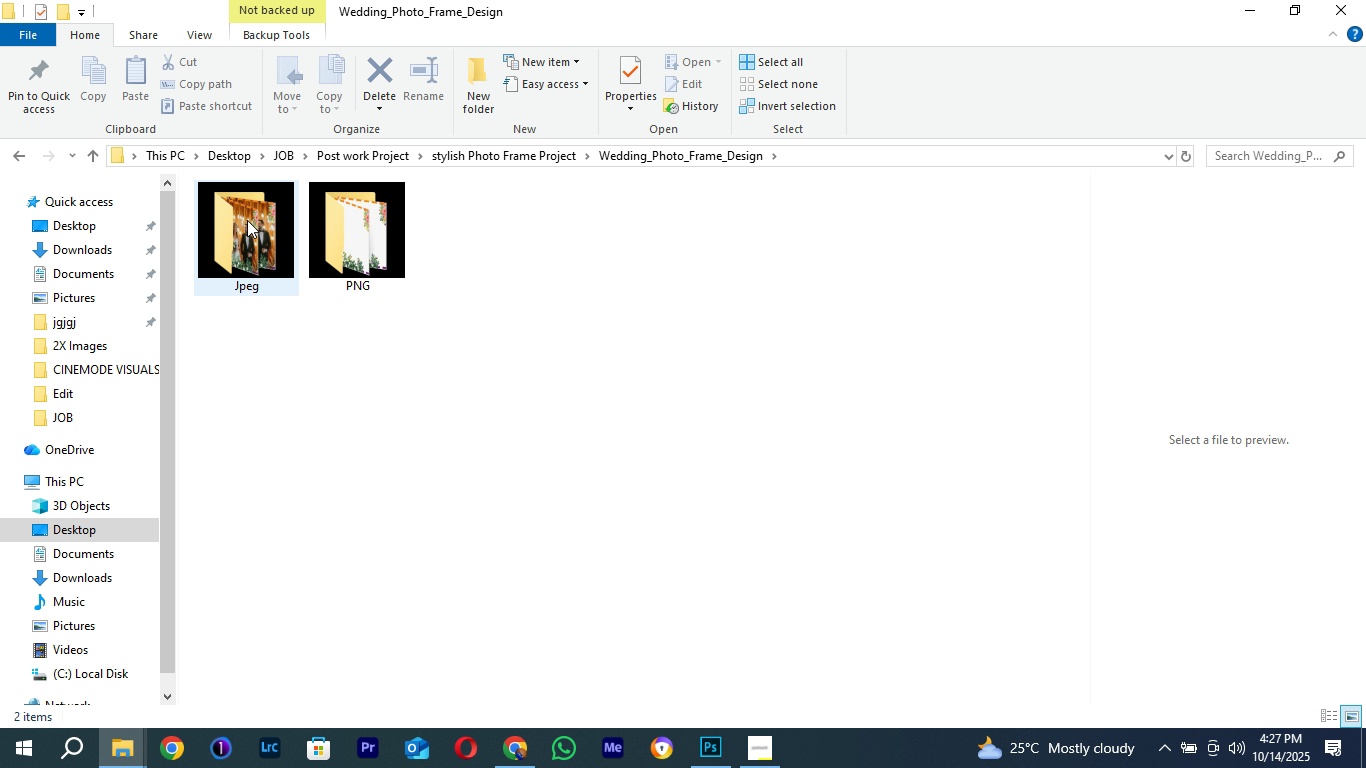 
double_click([247, 220])
 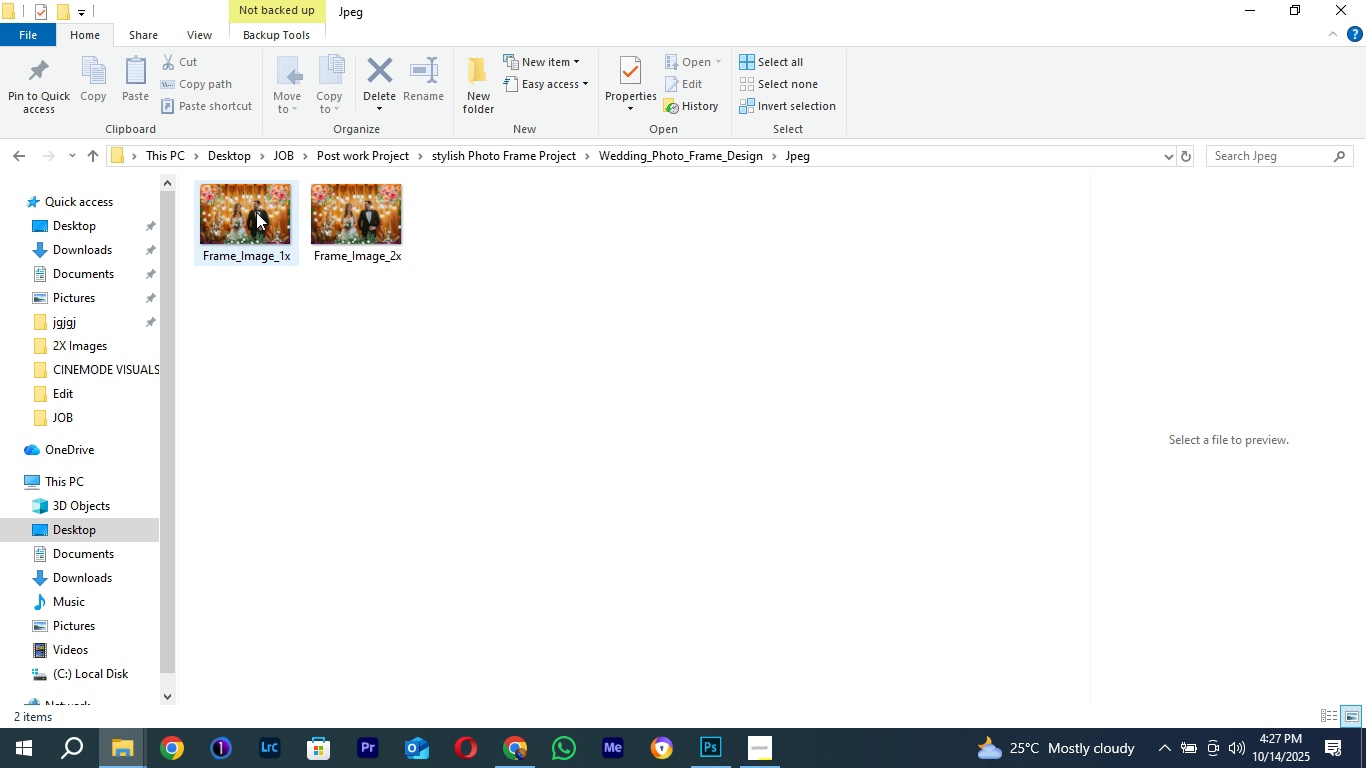 
left_click([256, 208])
 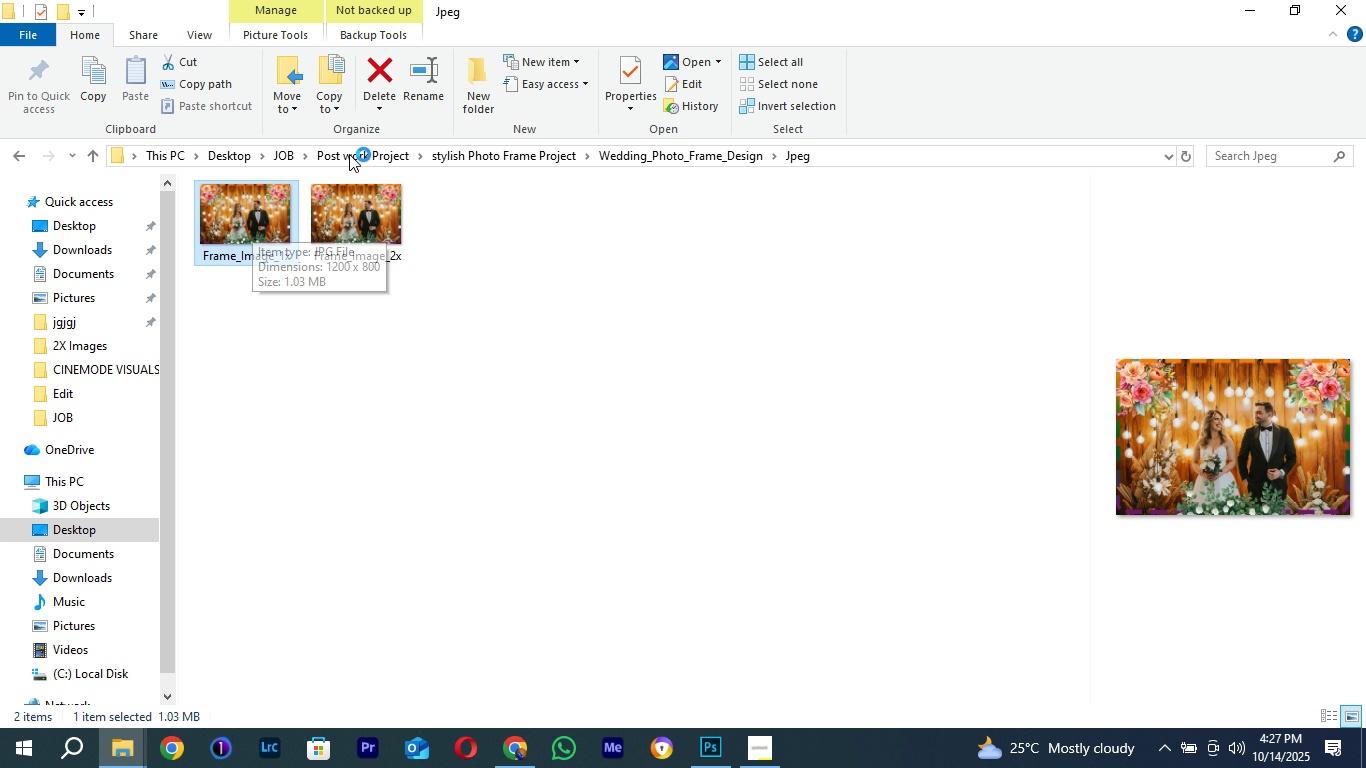 
left_click([429, 81])
 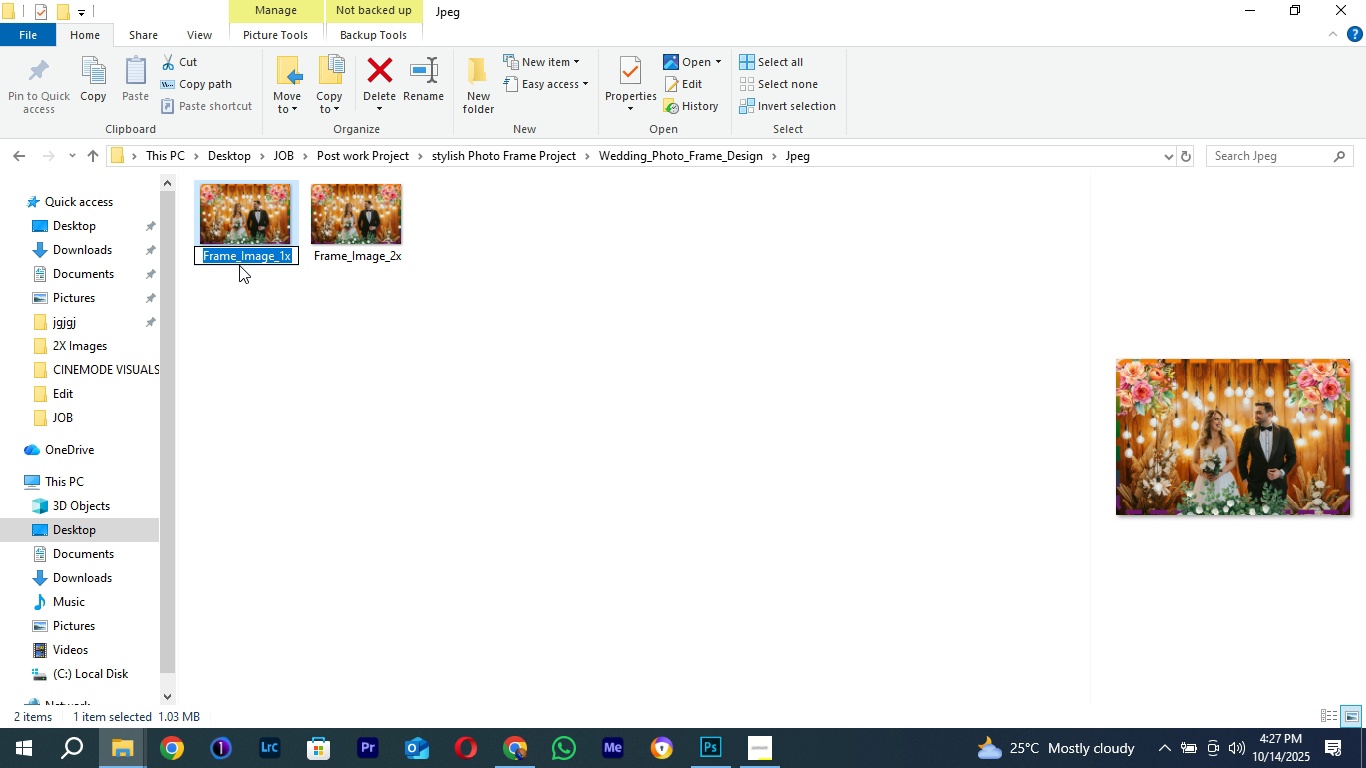 
left_click([234, 260])
 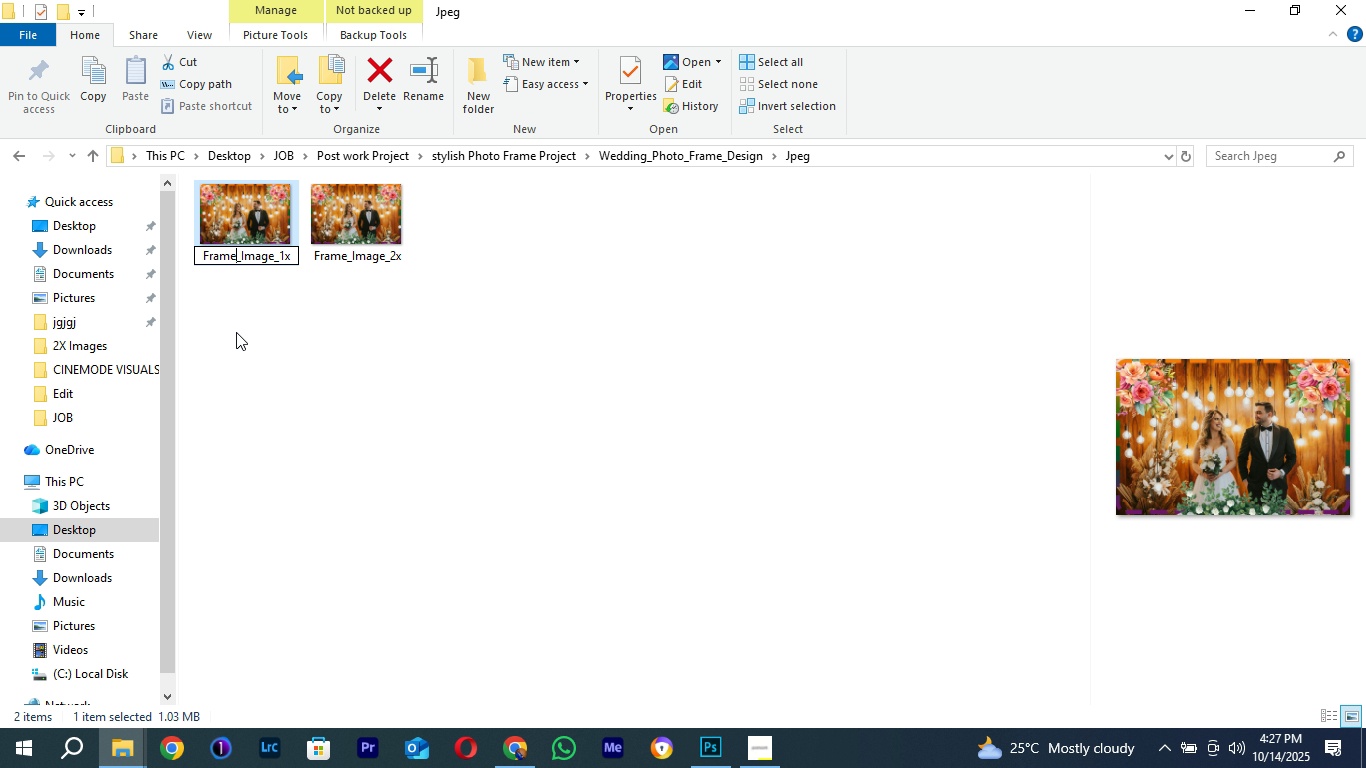 
key(Backspace)
key(Backspace)
key(Backspace)
key(Backspace)
key(Backspace)
type(Wedding_frame)
 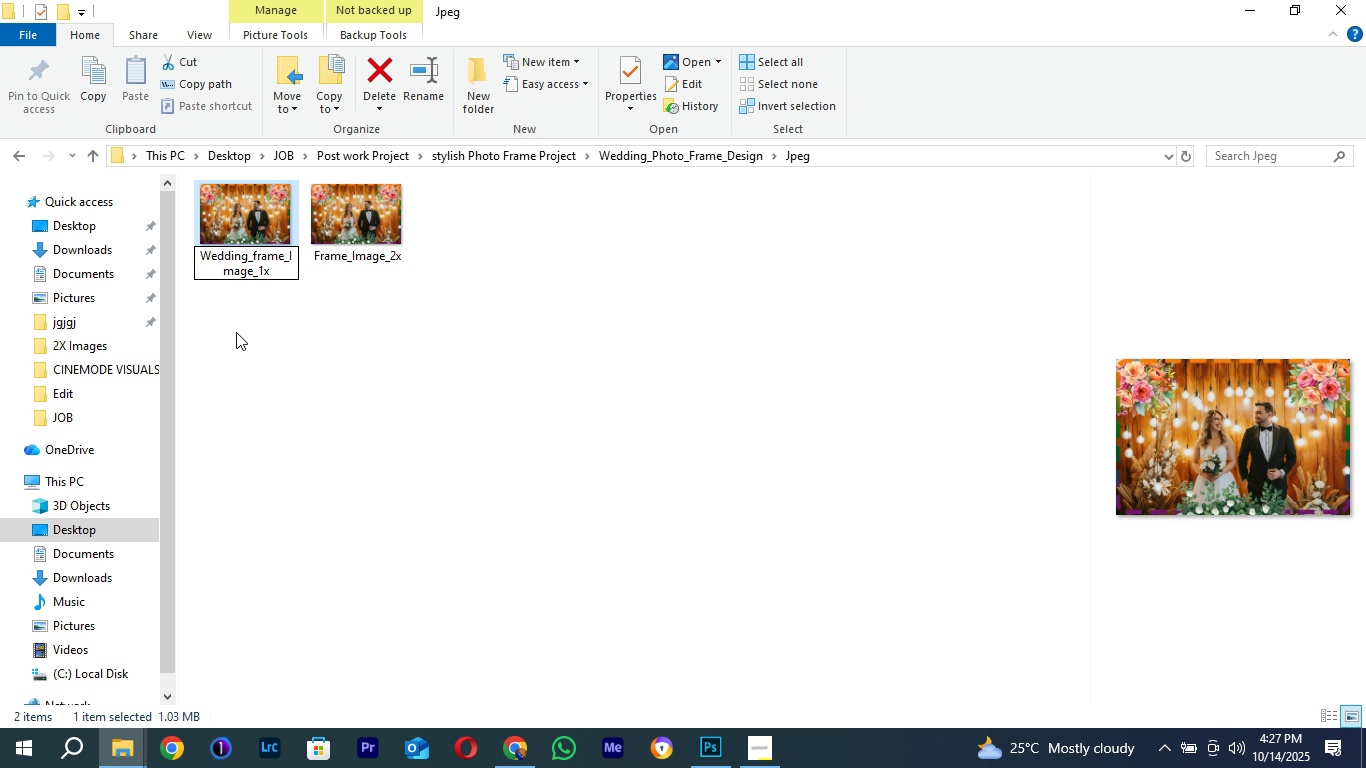 
key(Control+A)
 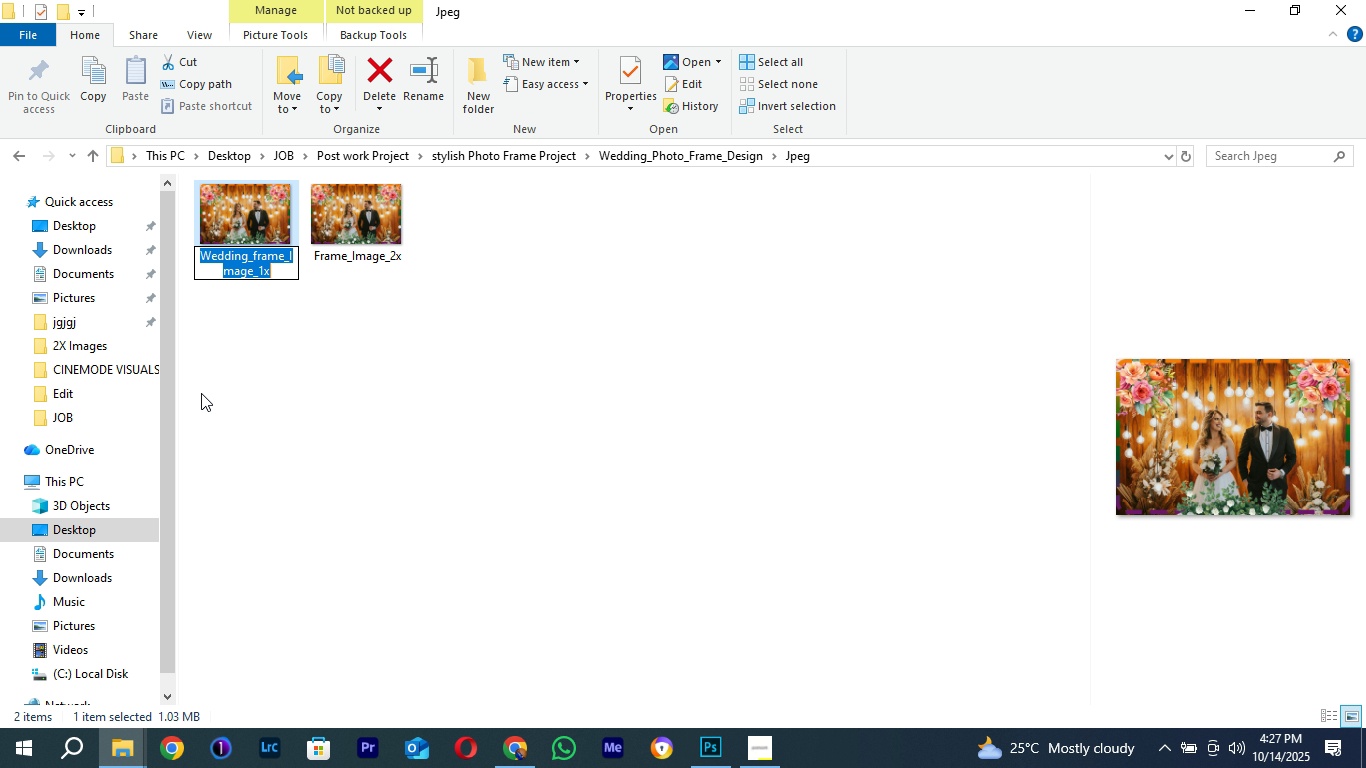 
key(Control+C)
 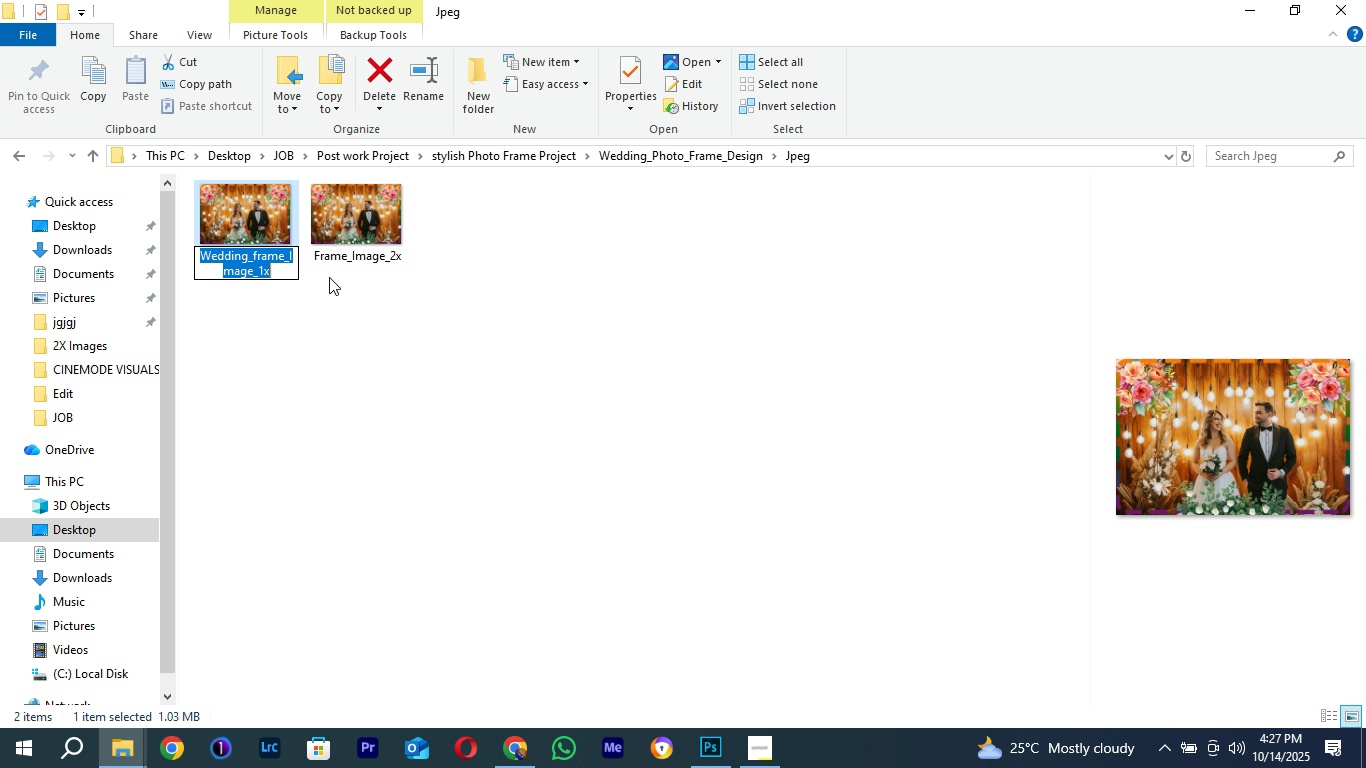 
key(Control+C)
 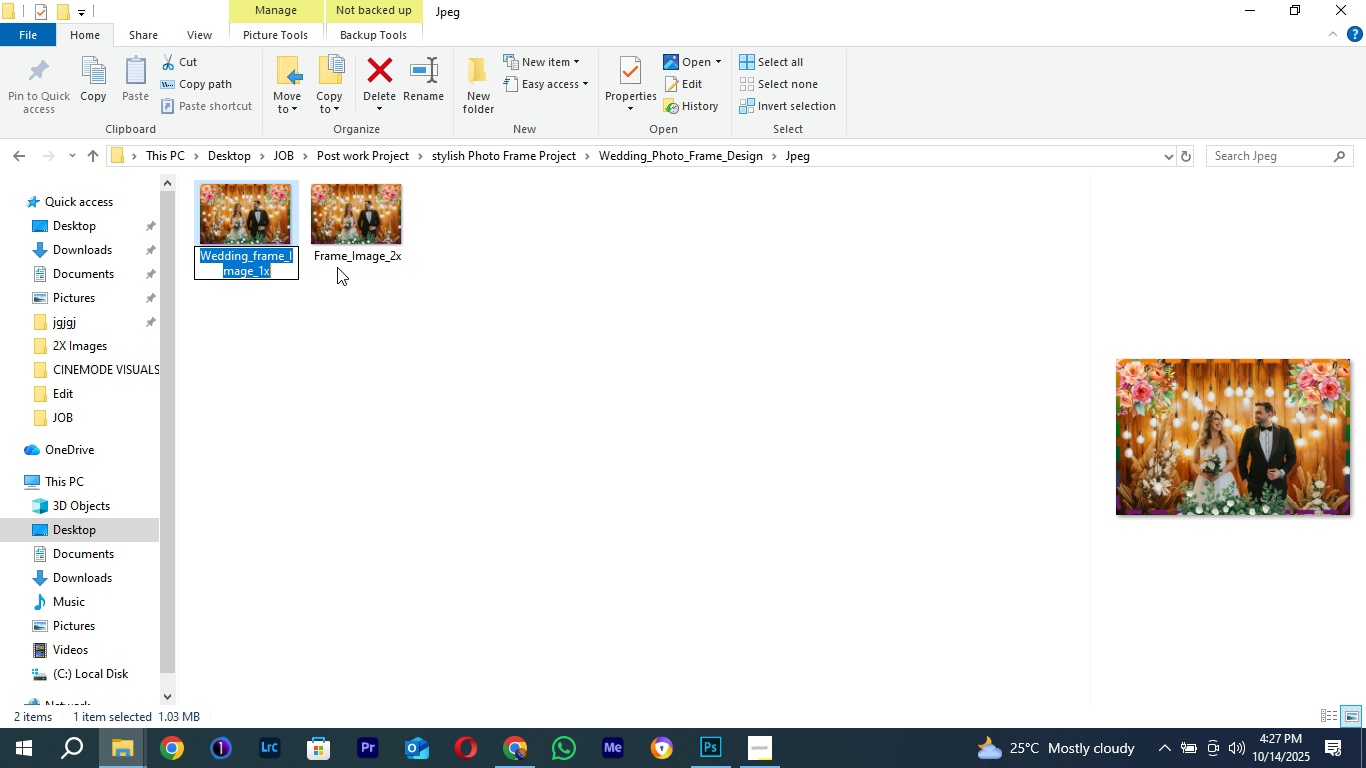 
key(Control+C)
 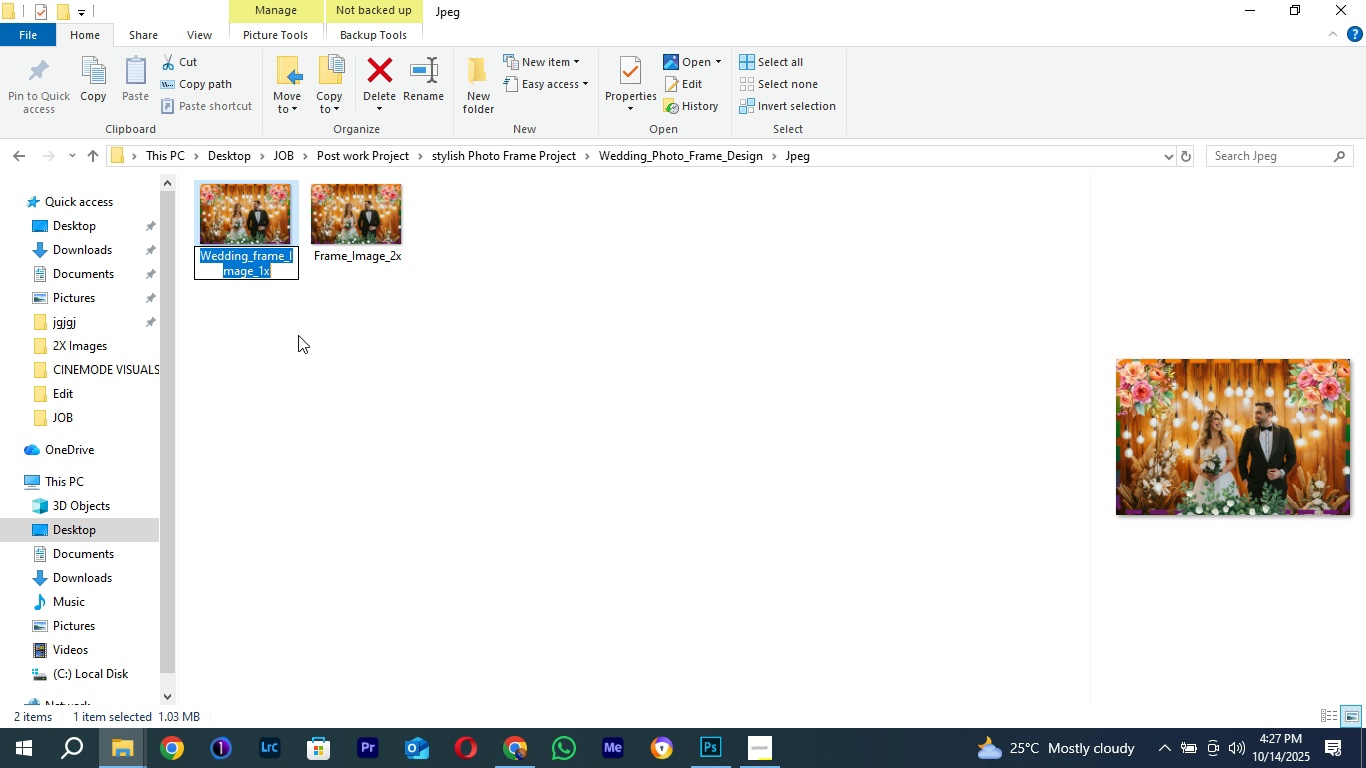 
key(Control+C)
 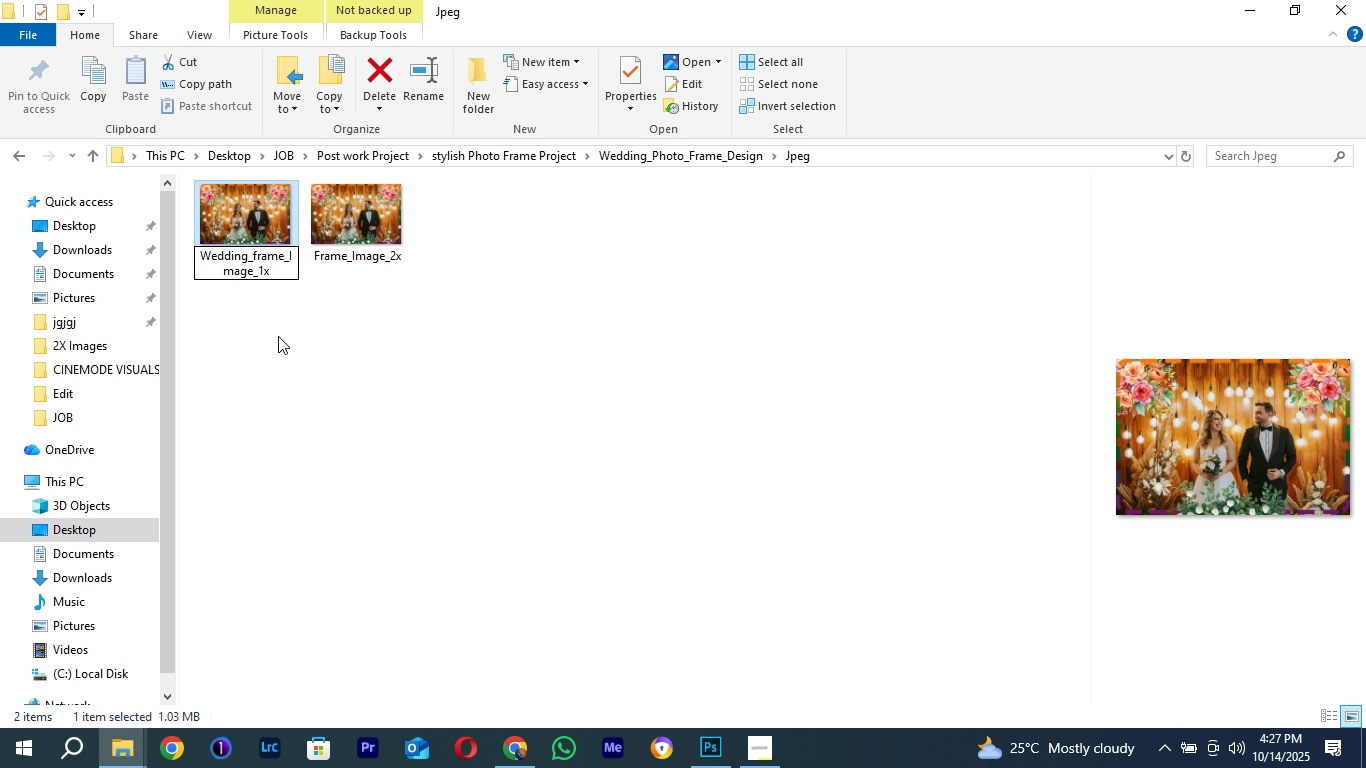 
left_click([278, 336])
 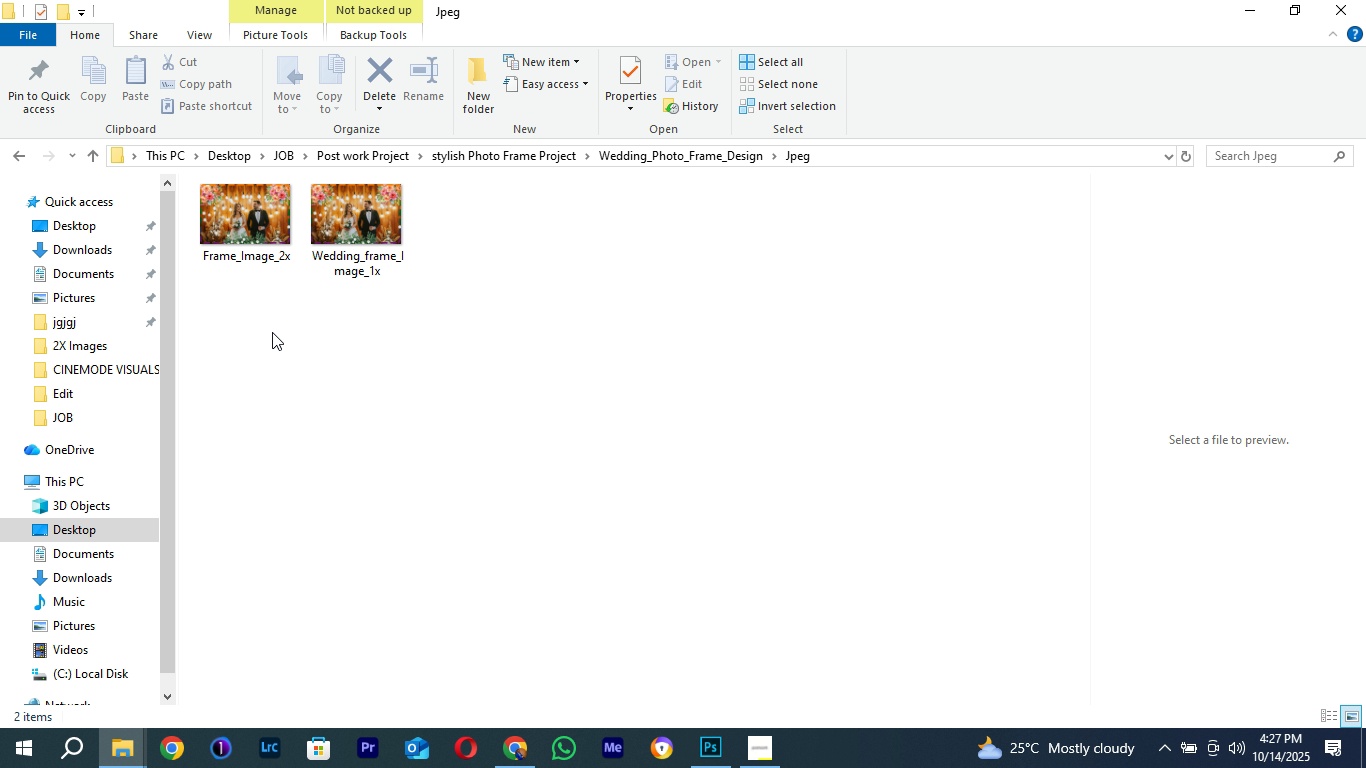 
left_click([235, 236])
 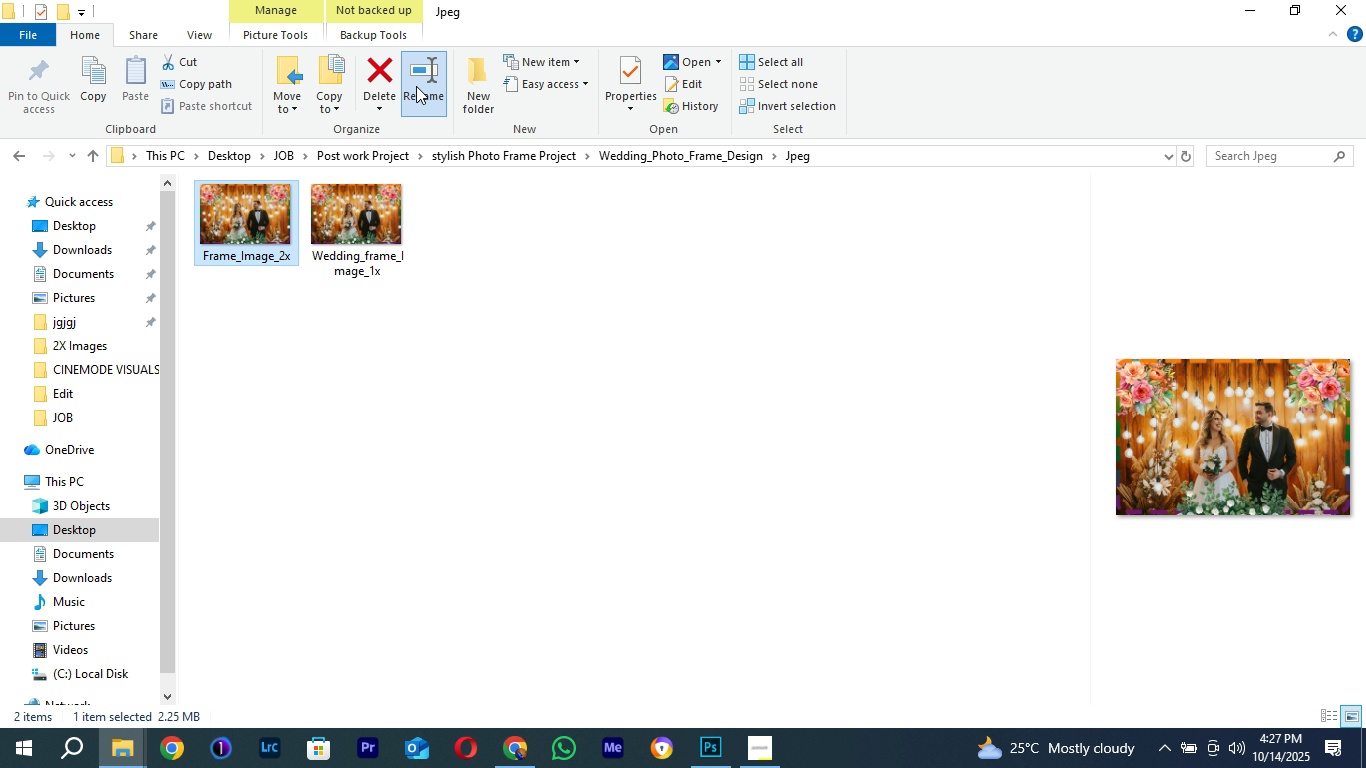 
left_click([416, 86])
 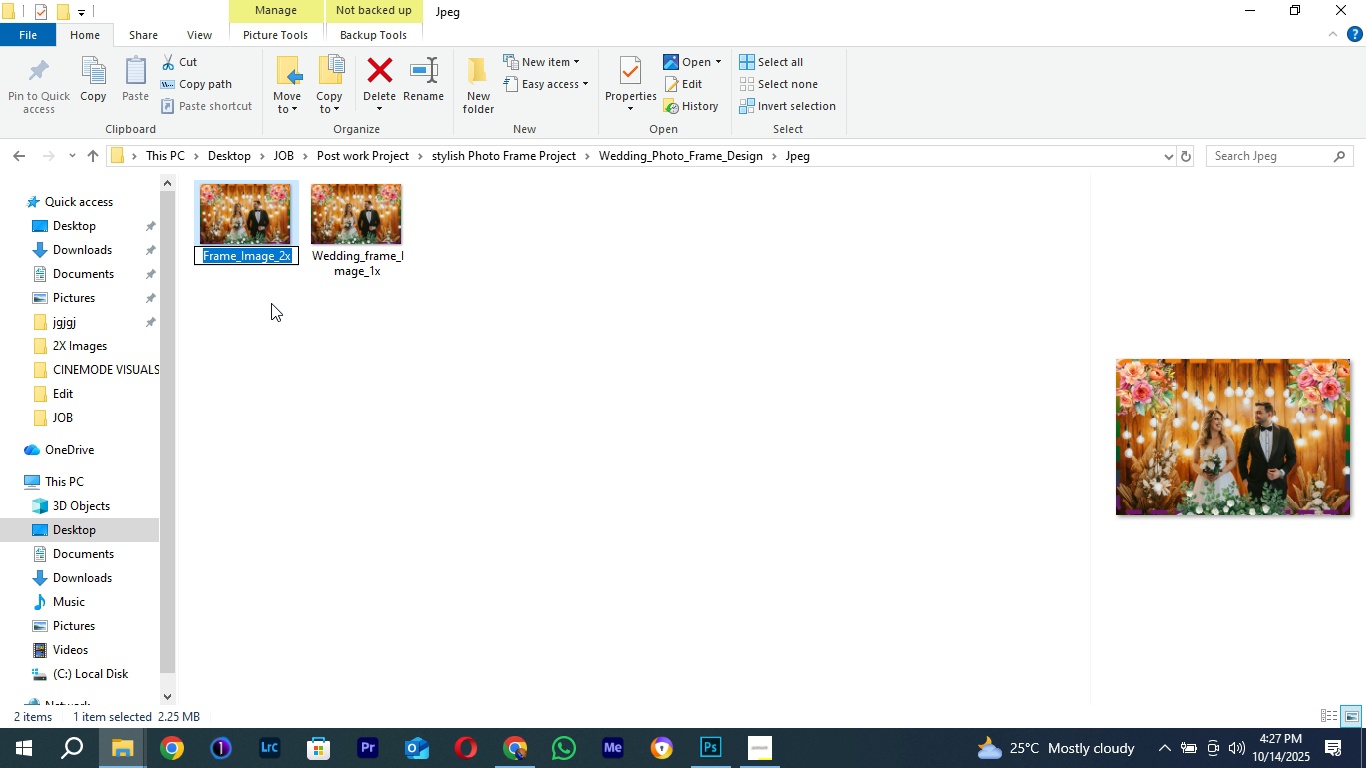 
key(Control+V)
 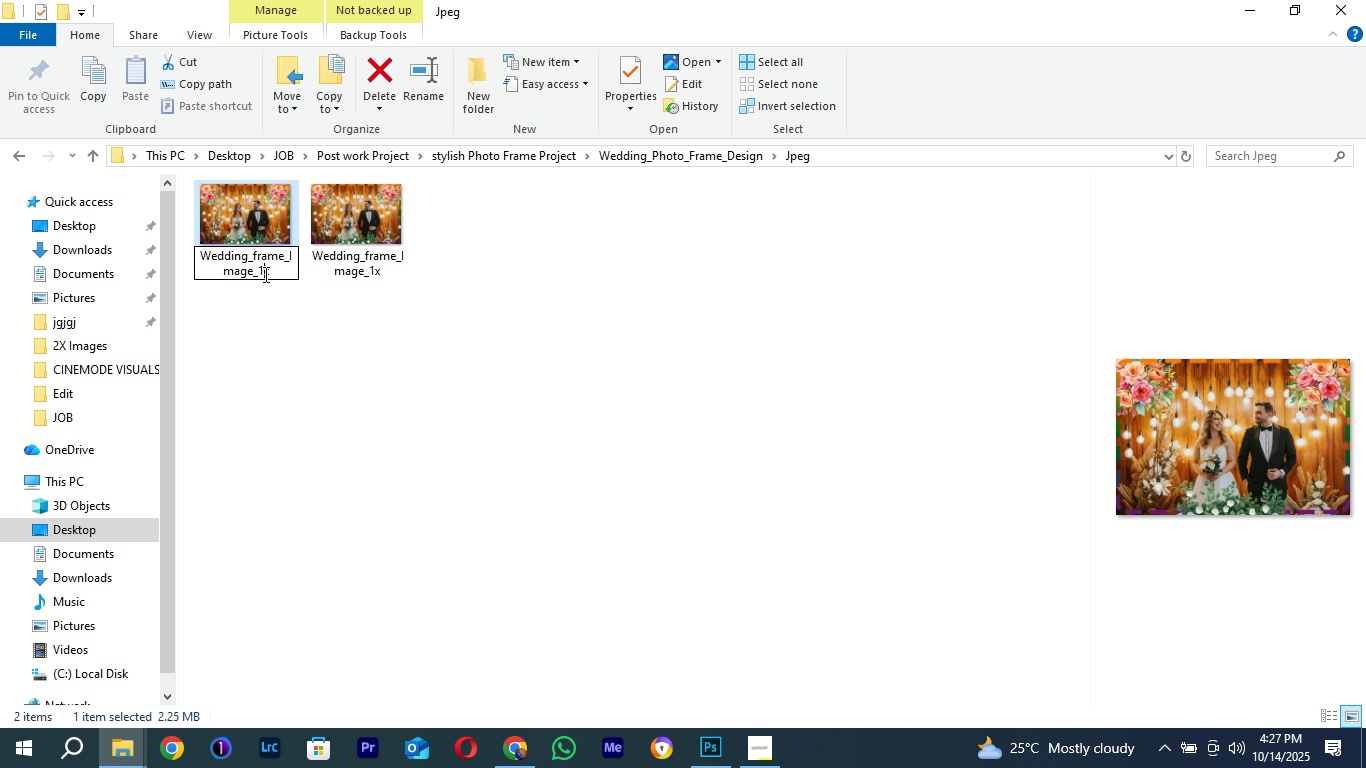 
left_click([264, 274])
 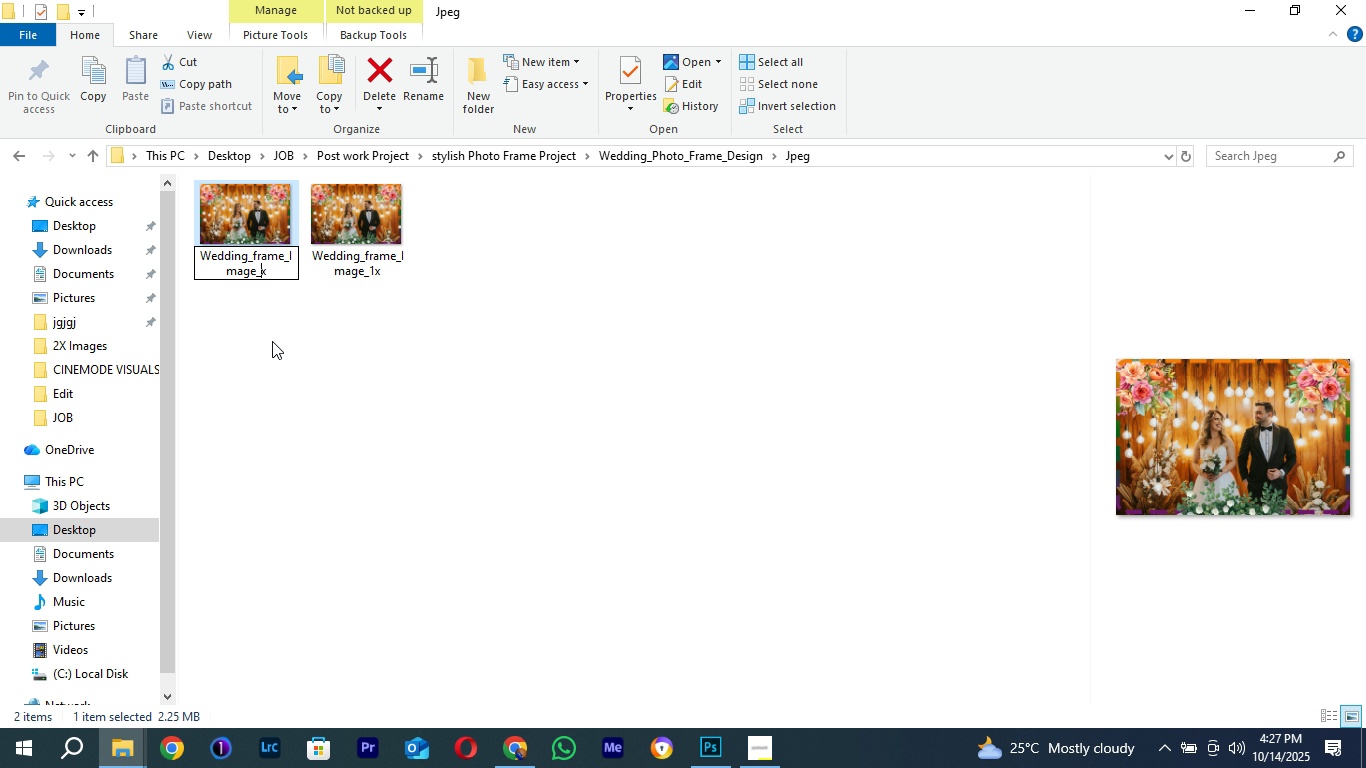 
key(Backspace)
 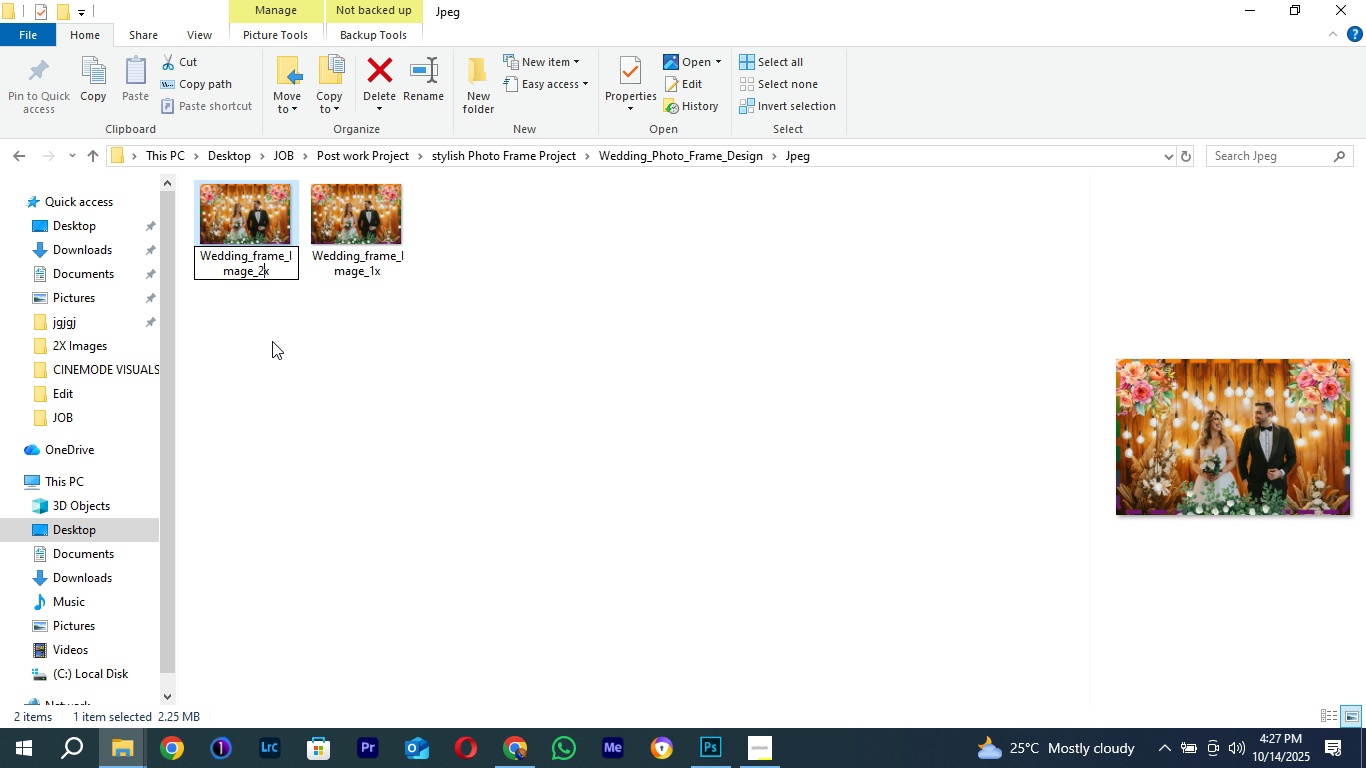 
key(2)
 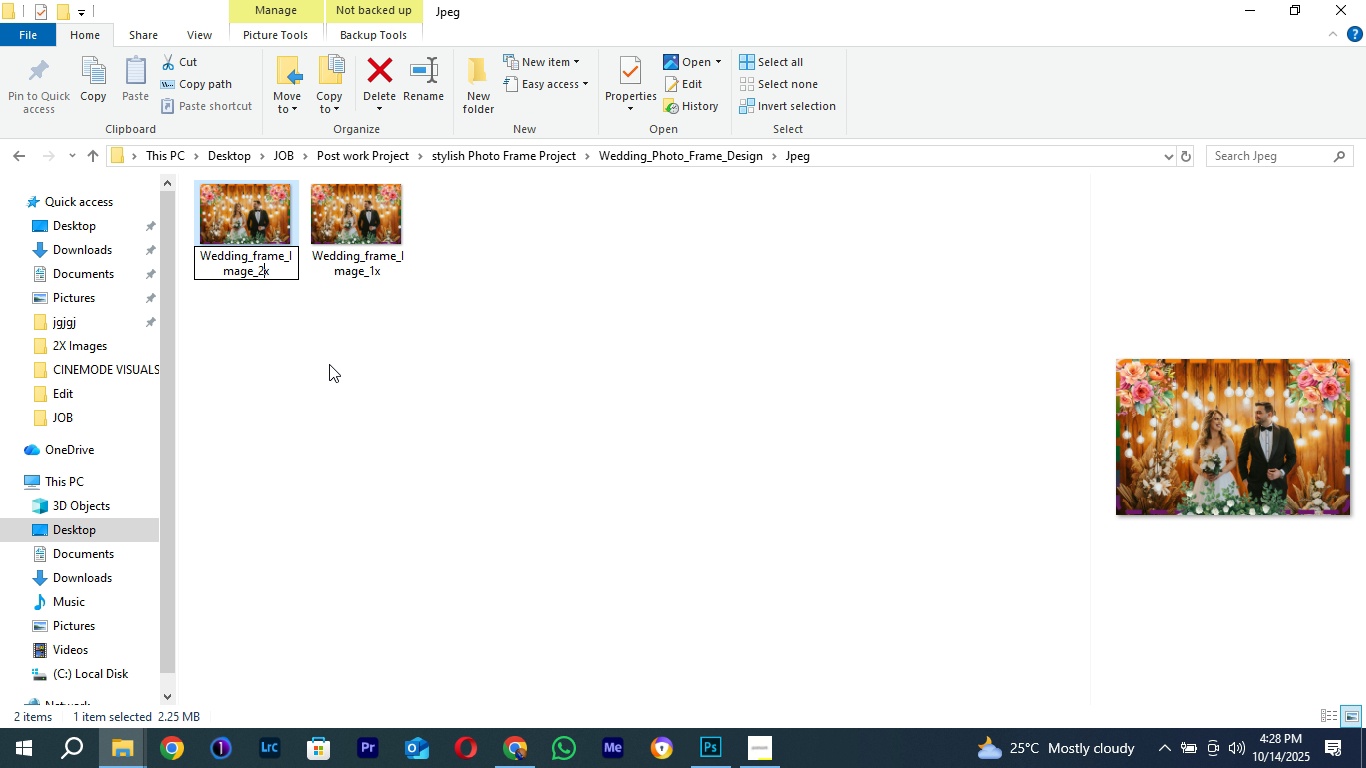 
left_click([346, 367])
 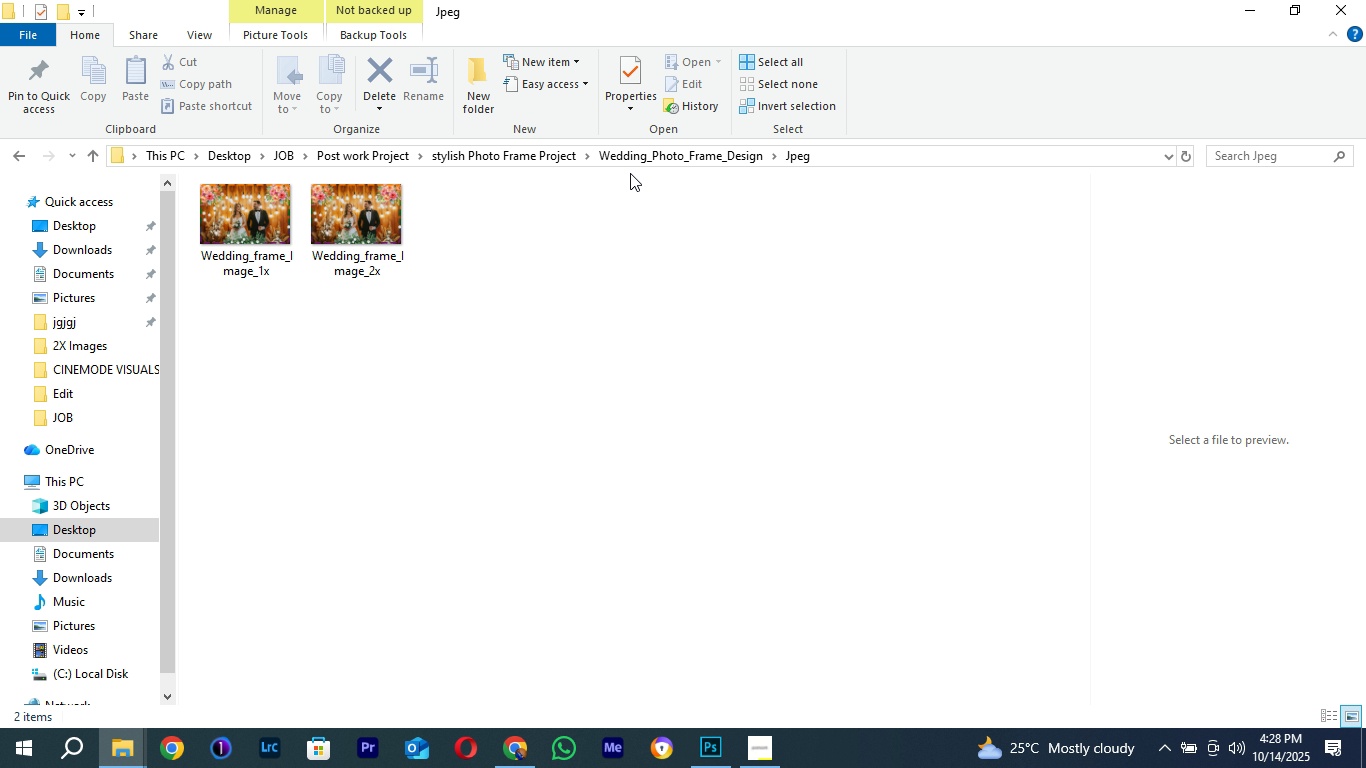 
left_click([646, 152])
 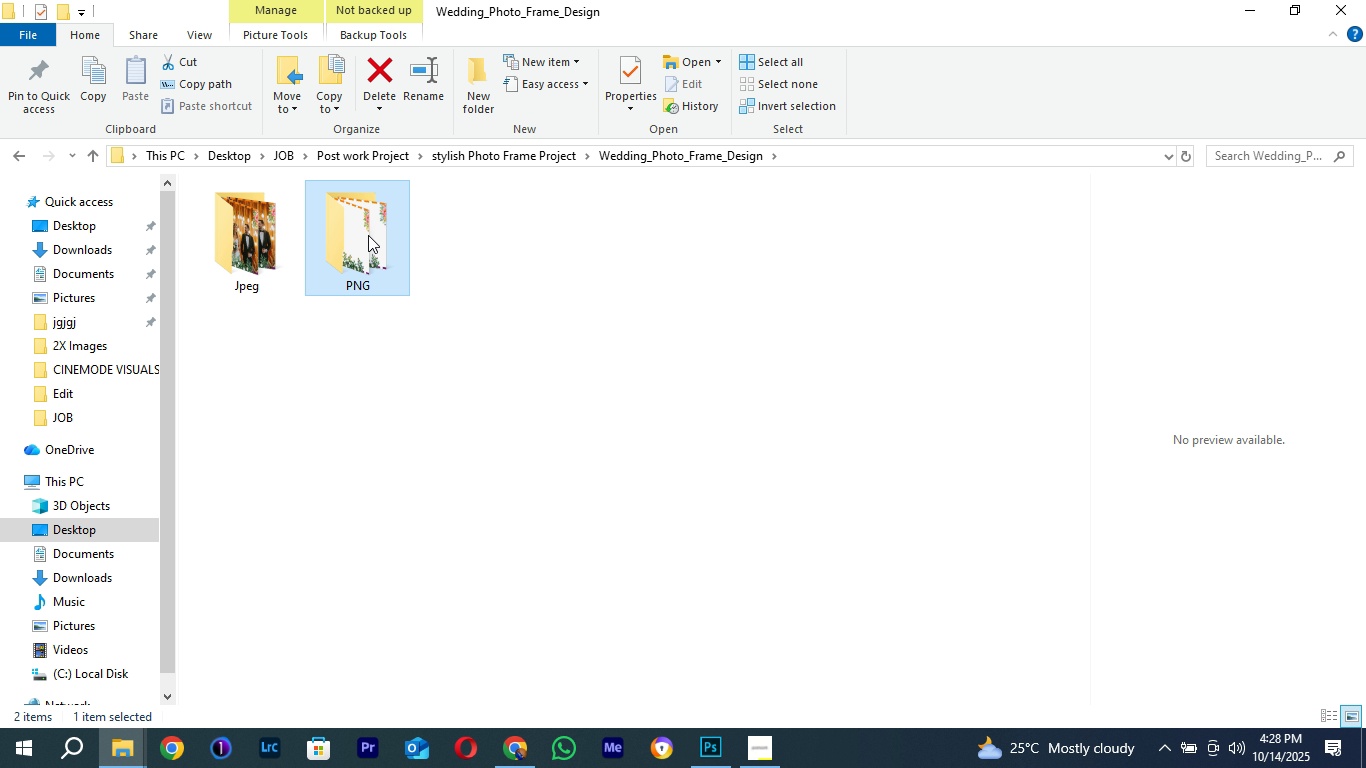 
double_click([368, 235])
 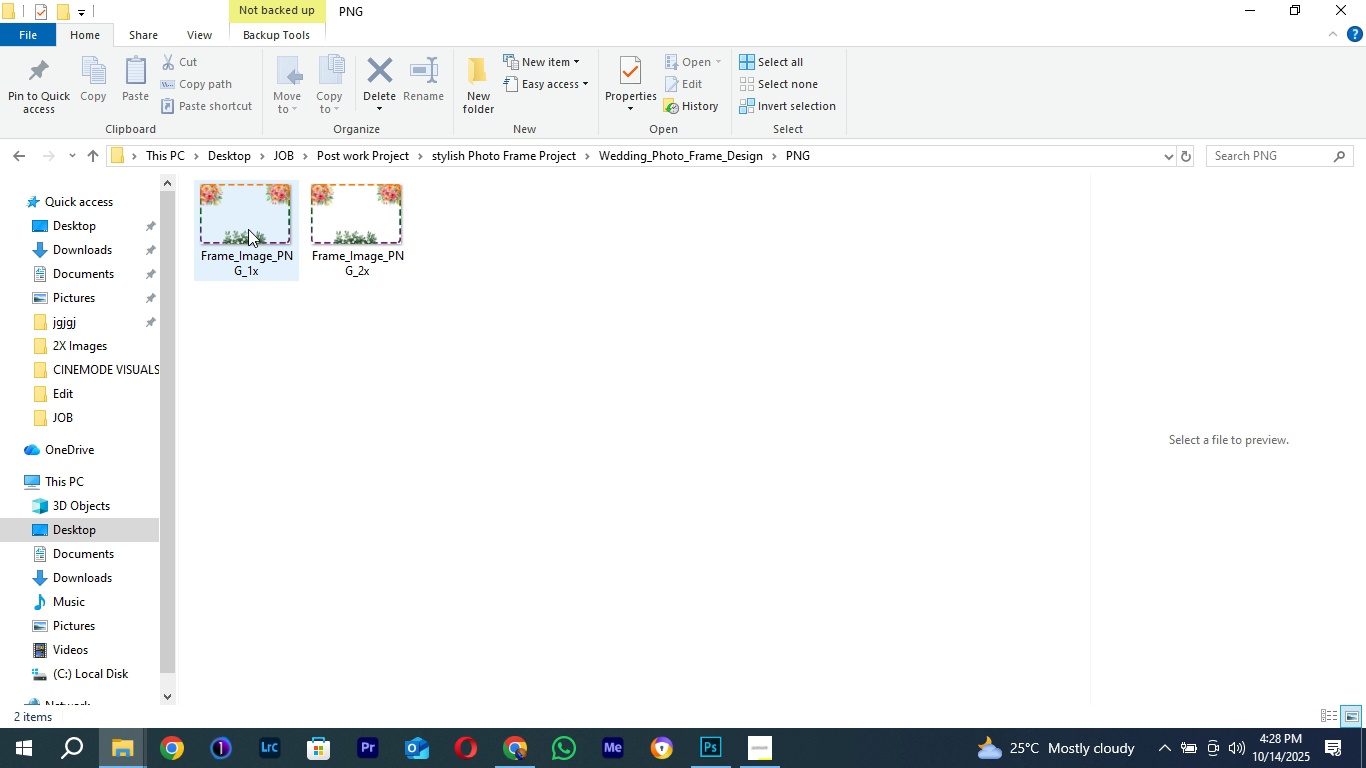 
left_click([248, 229])
 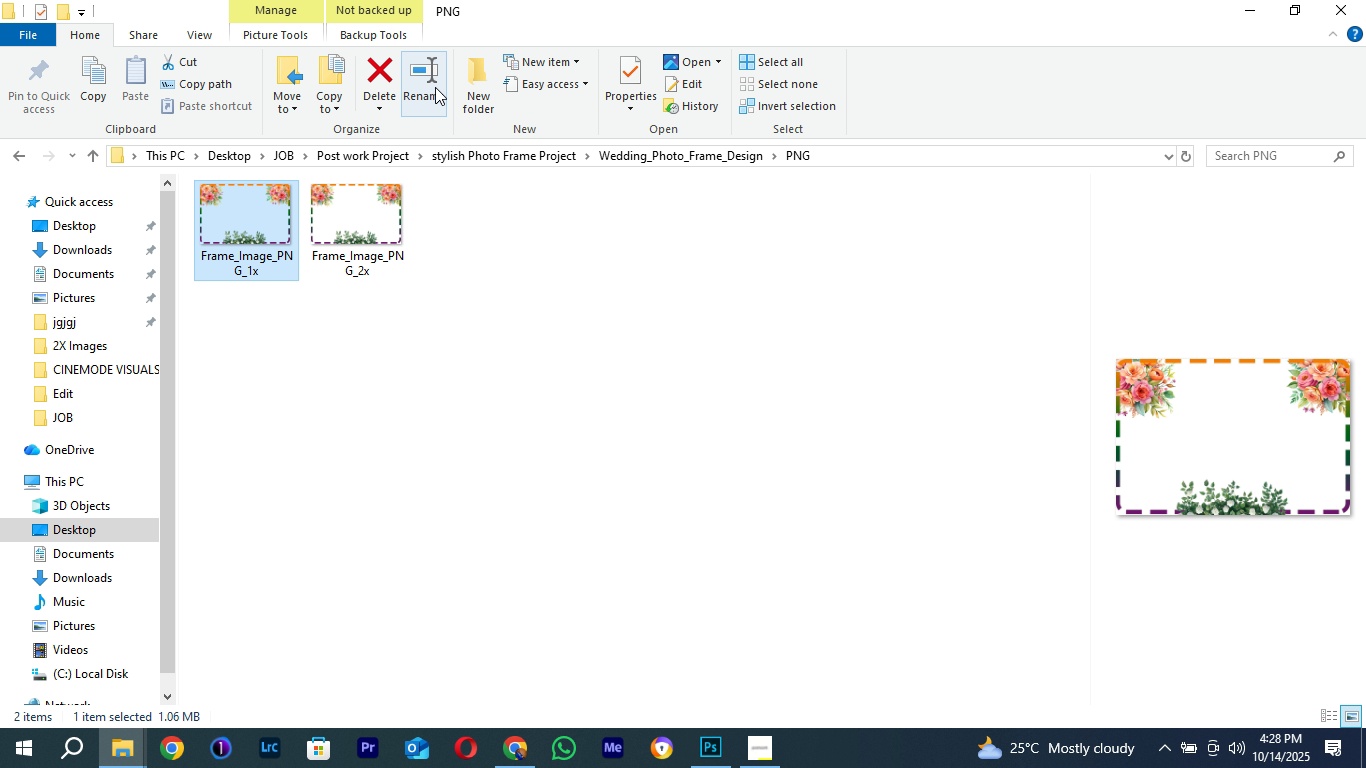 
left_click([434, 85])
 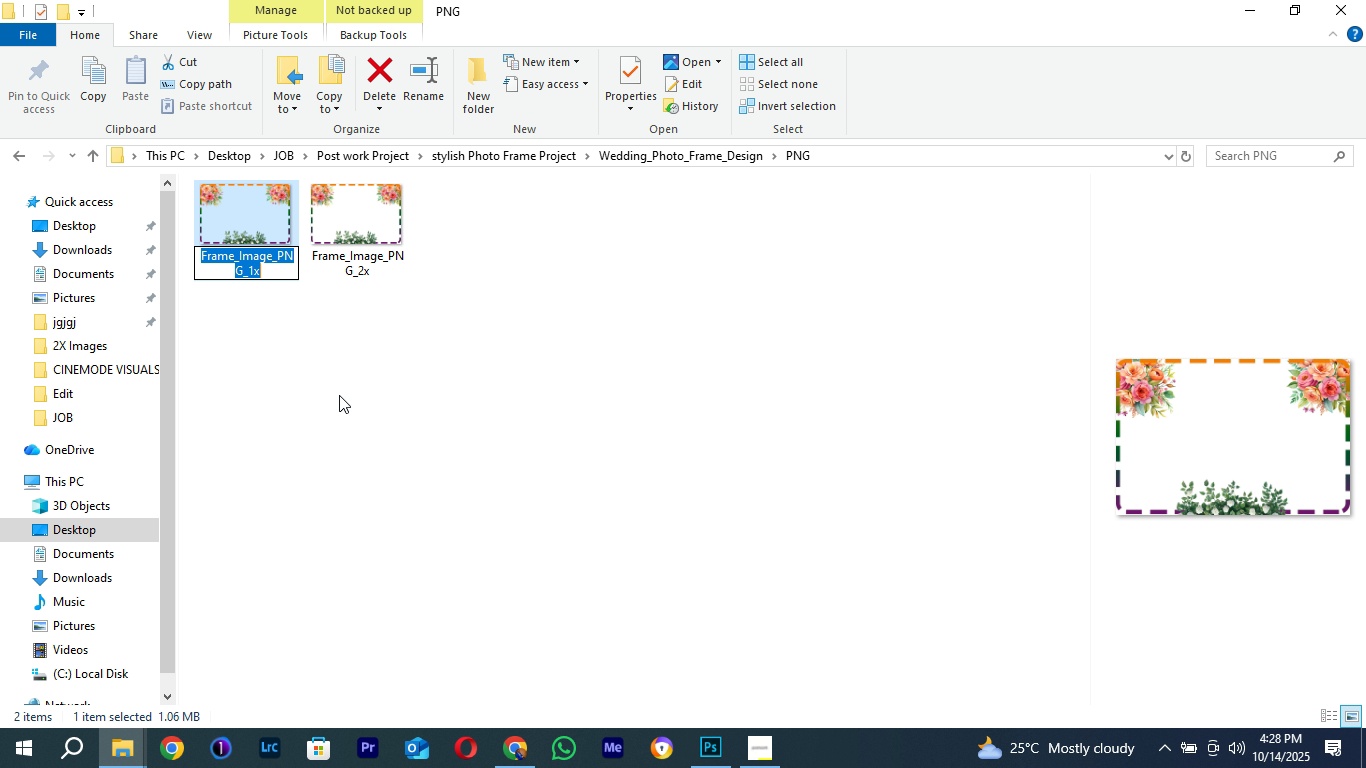 
key(Control+V)
 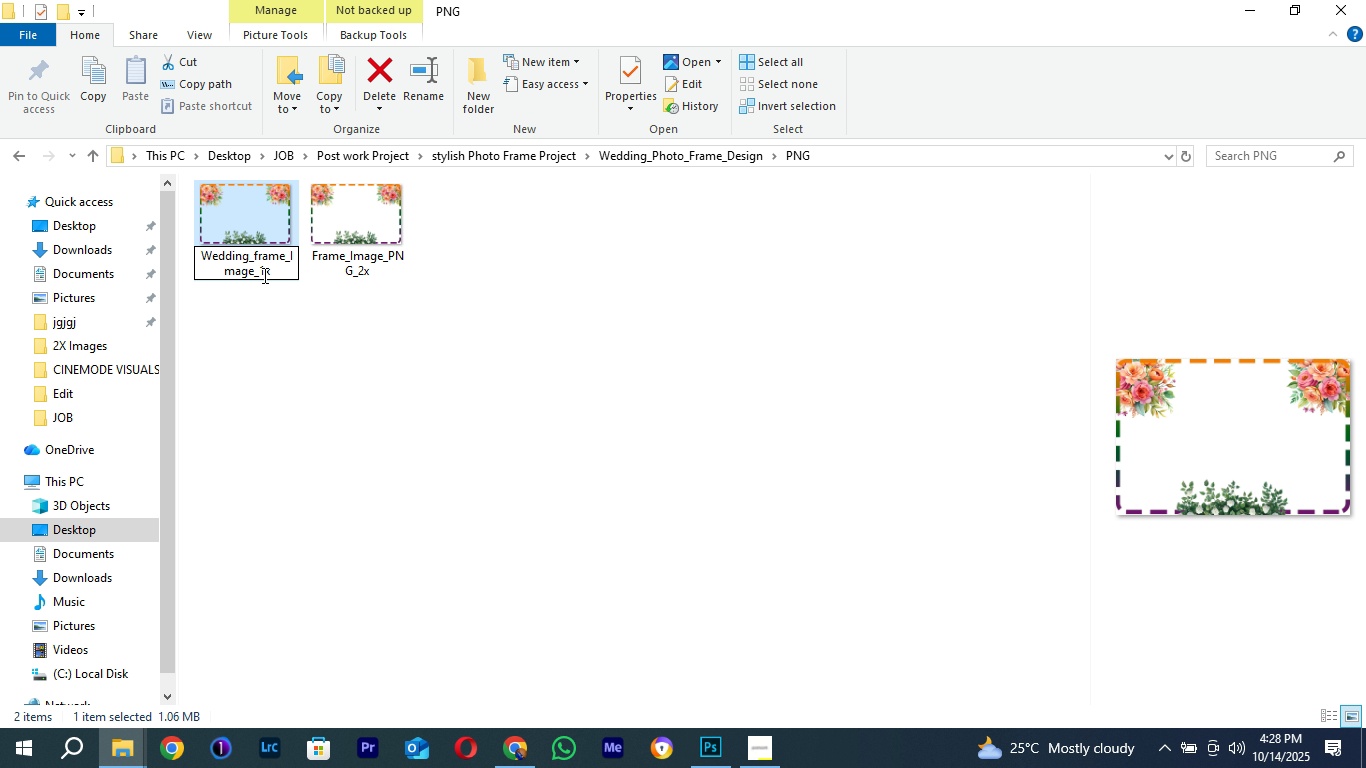 
left_click([263, 275])
 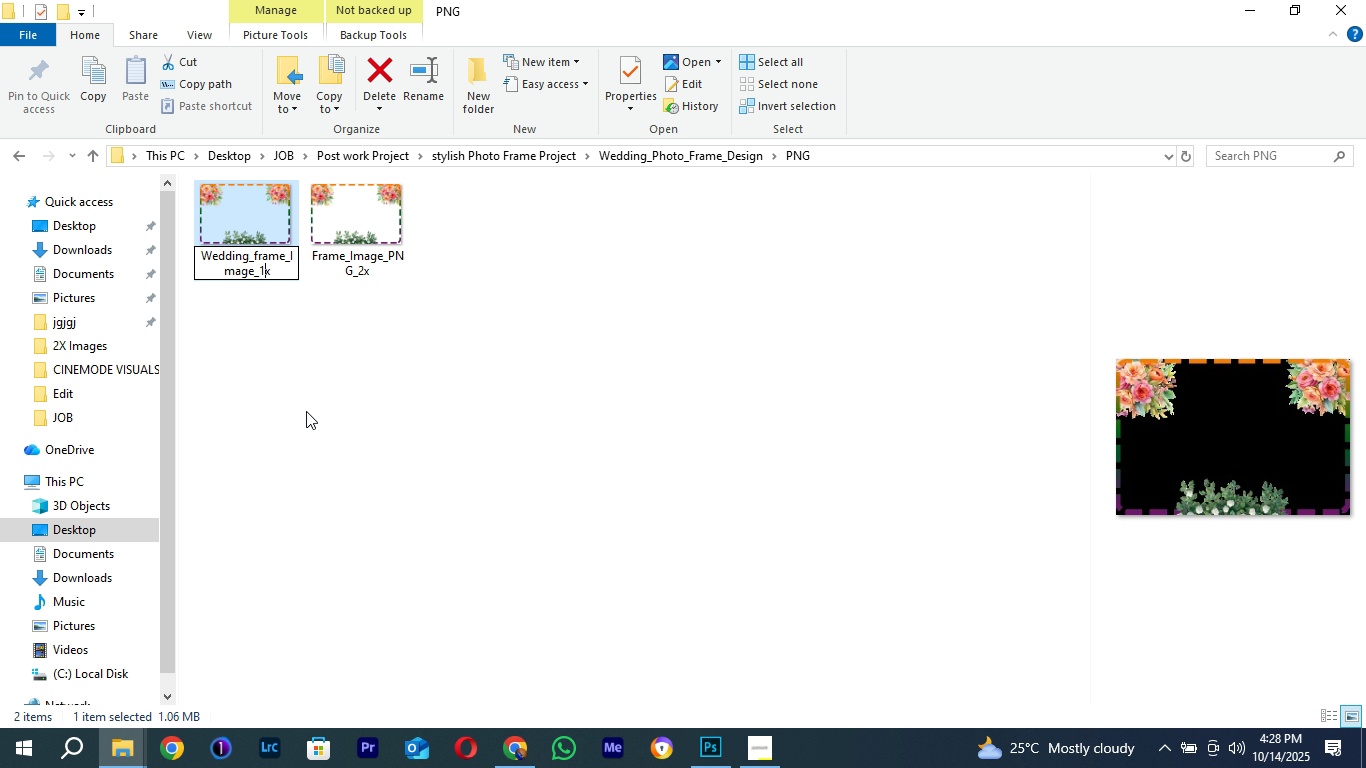 
left_click([305, 410])
 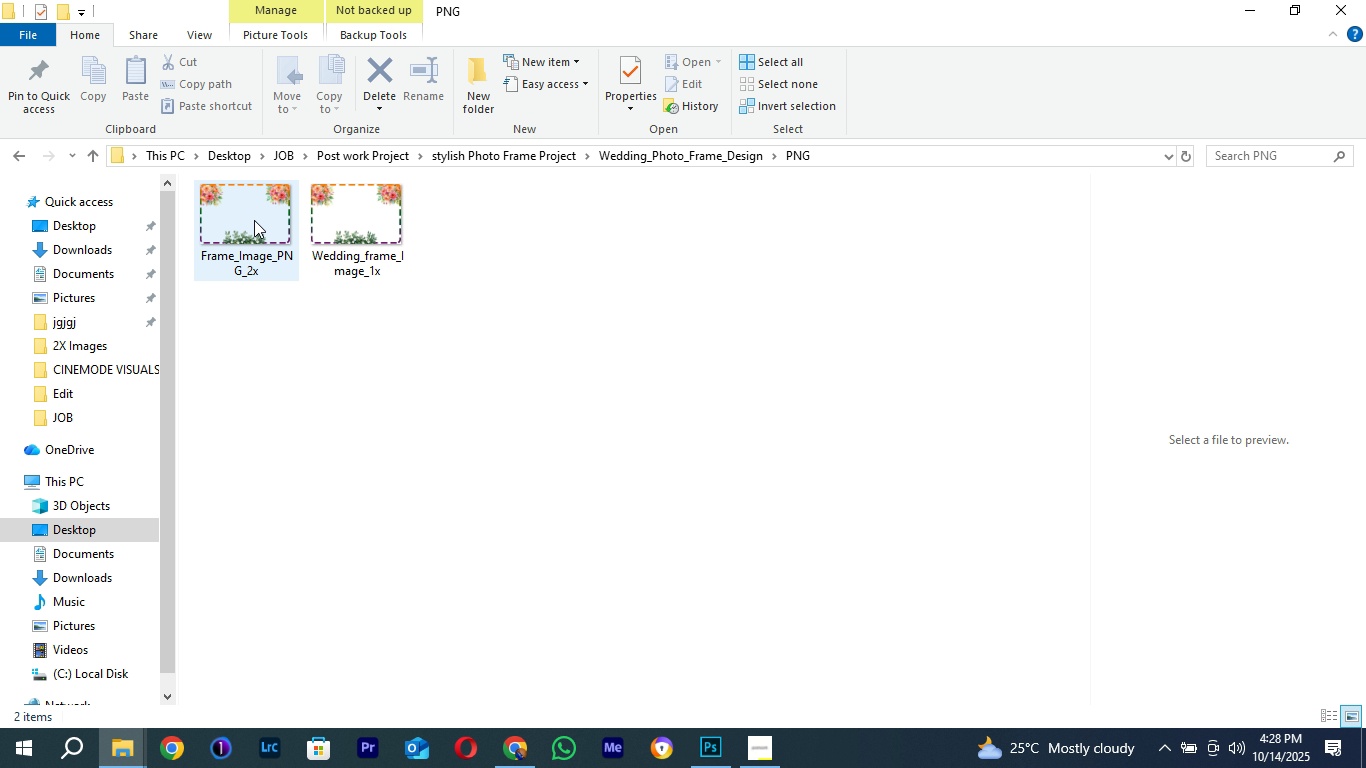 
left_click([254, 216])
 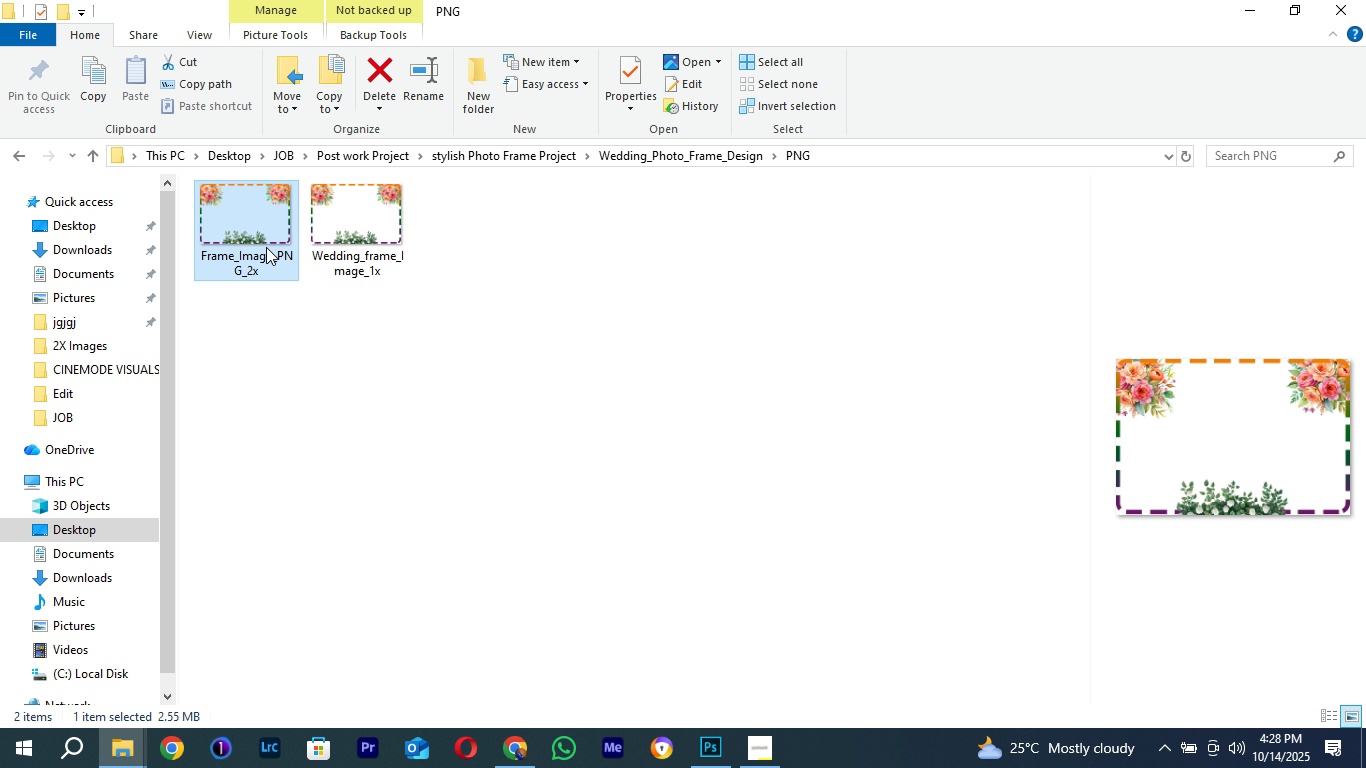 
right_click([254, 216])
 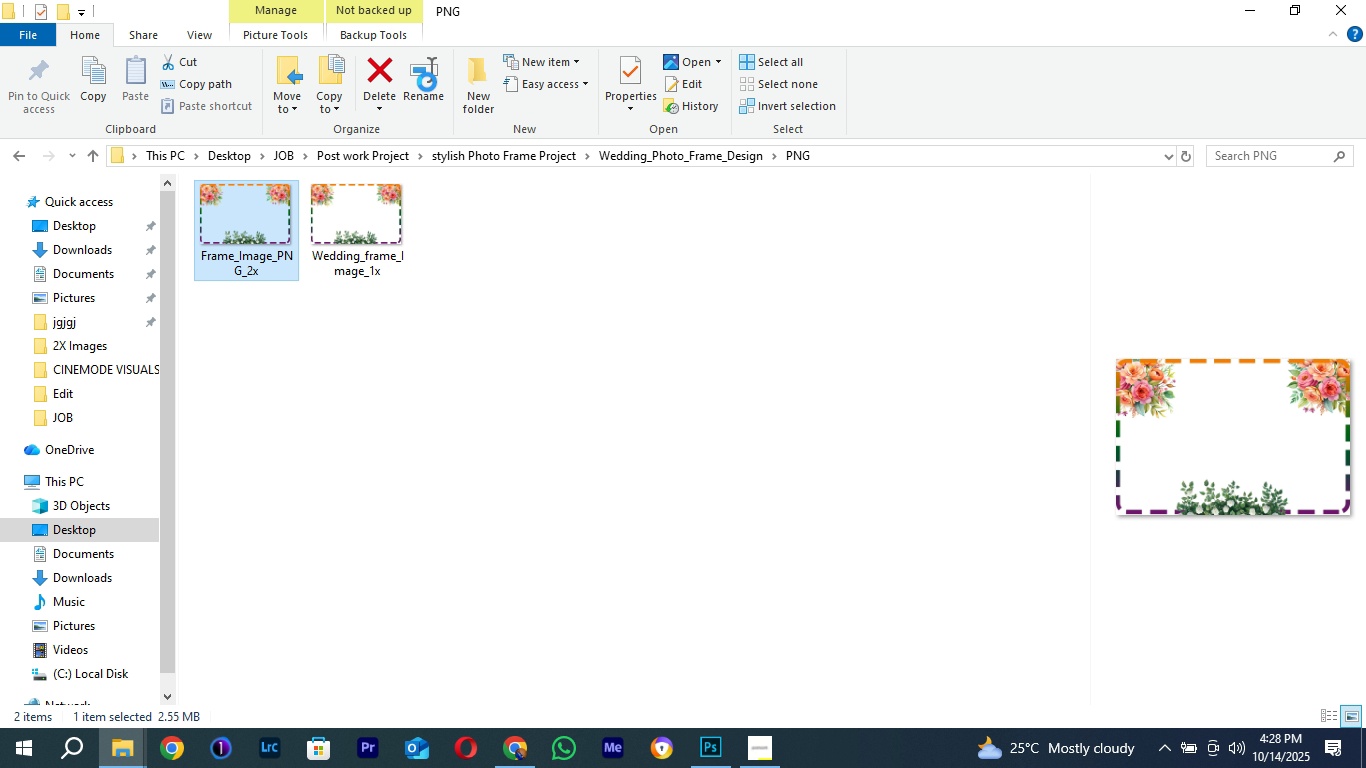 
left_click([427, 82])
 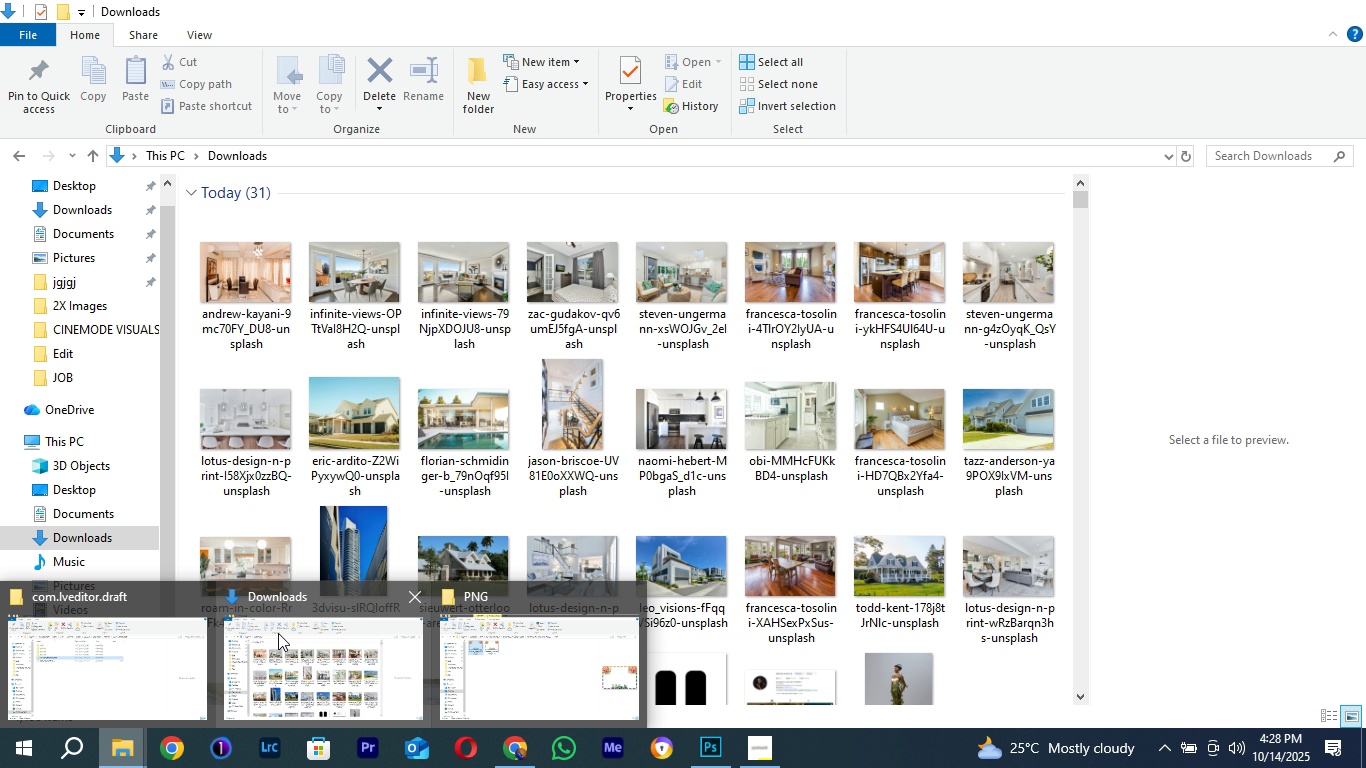 
left_click([324, 332])
 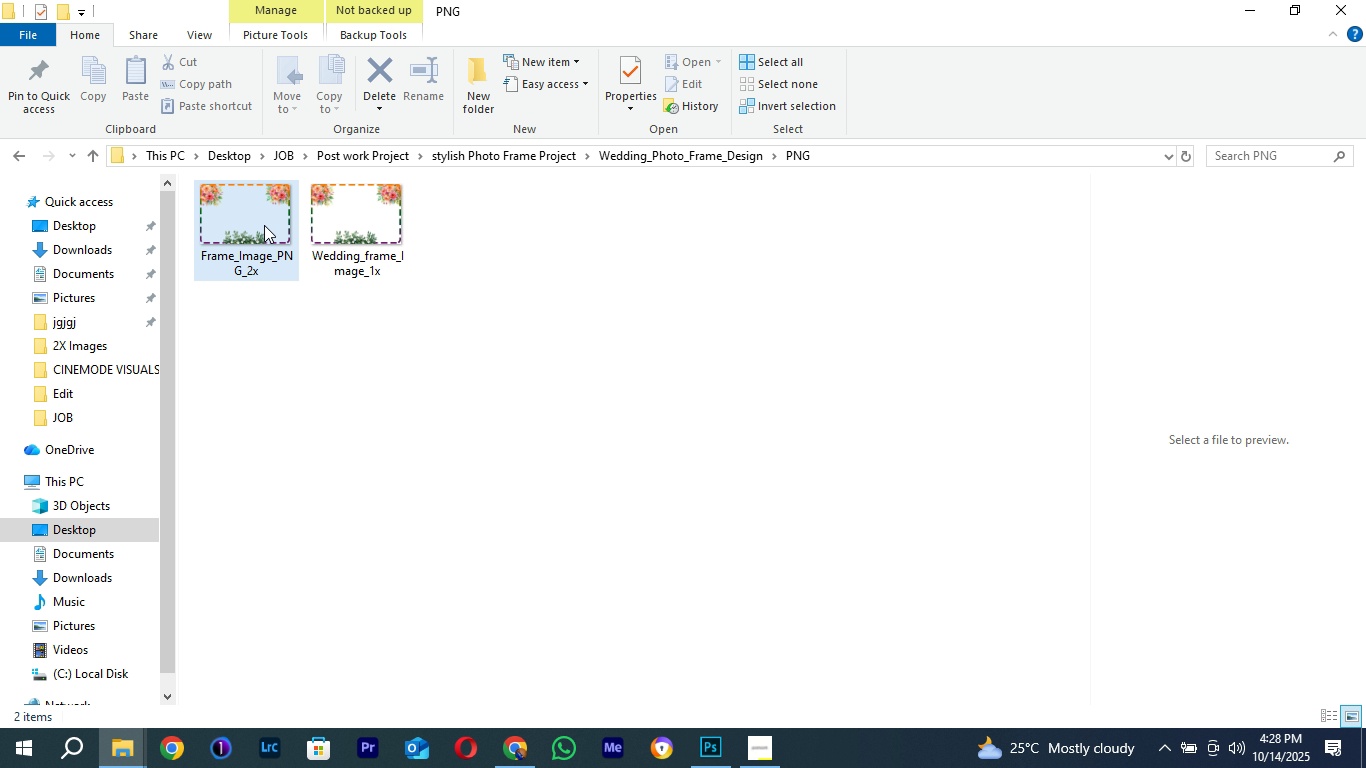 
left_click([263, 225])
 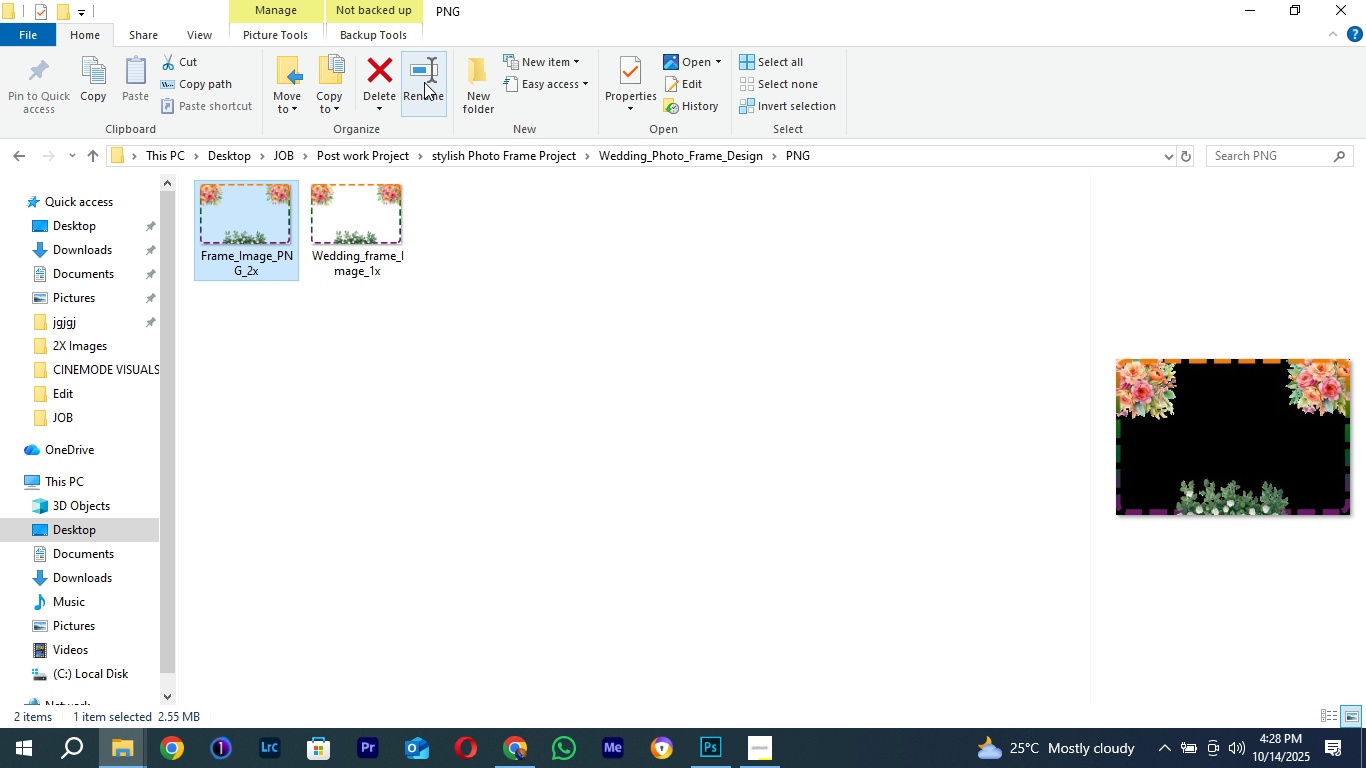 
left_click([424, 82])
 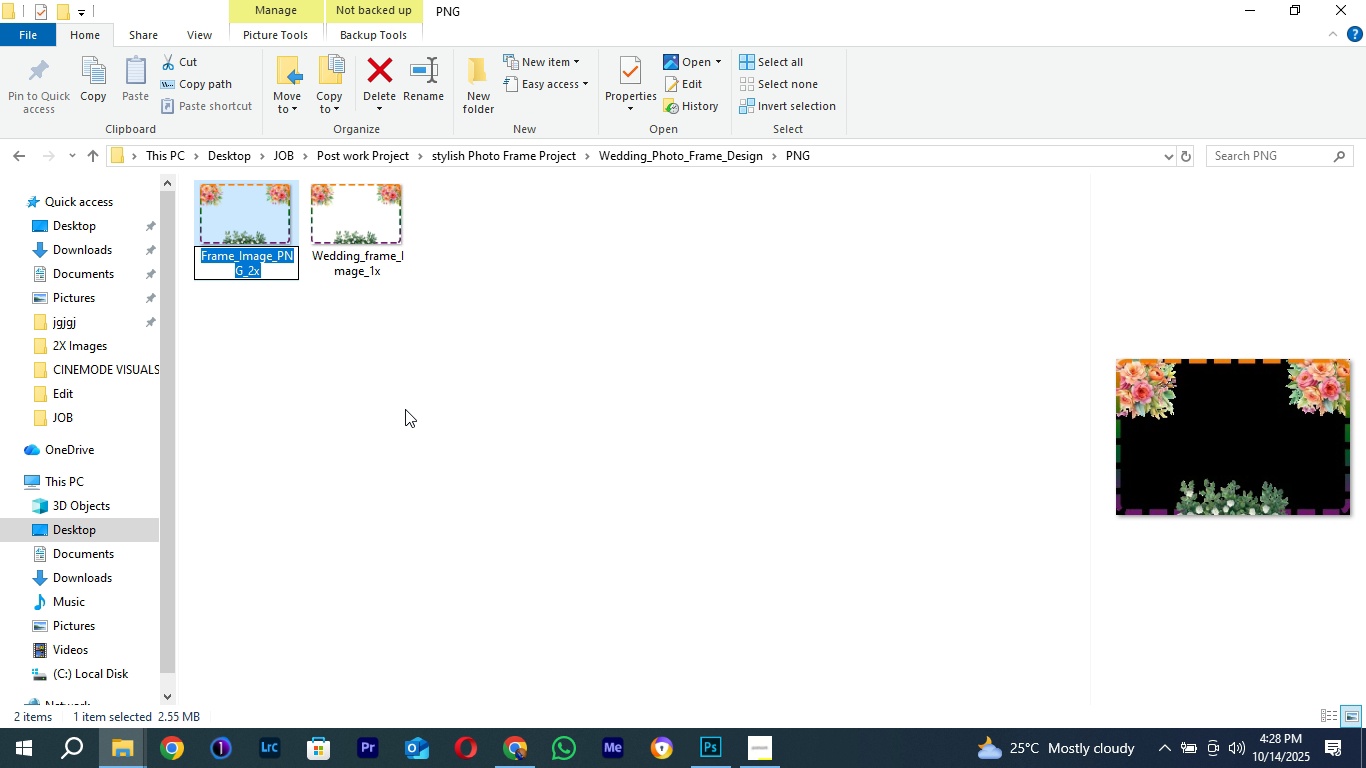 
key(Control+V)
 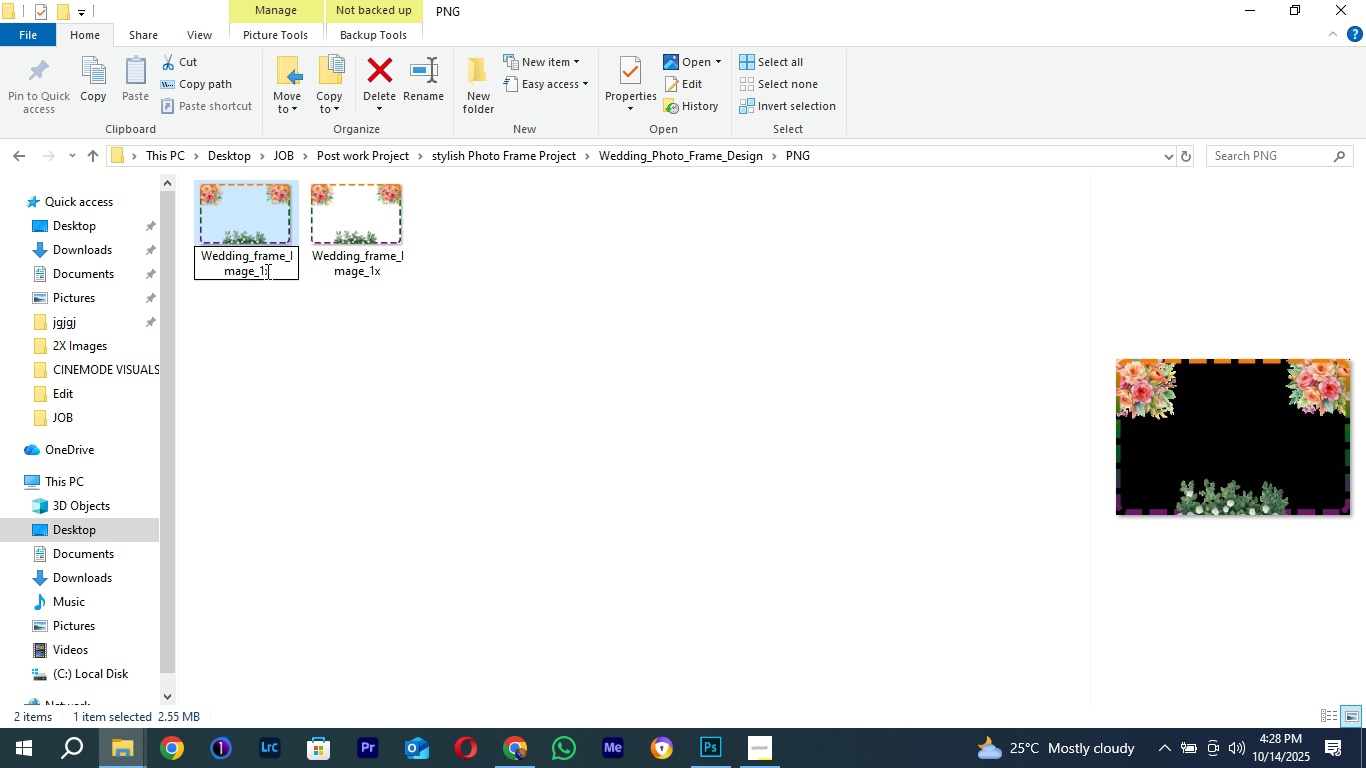 
left_click([265, 271])
 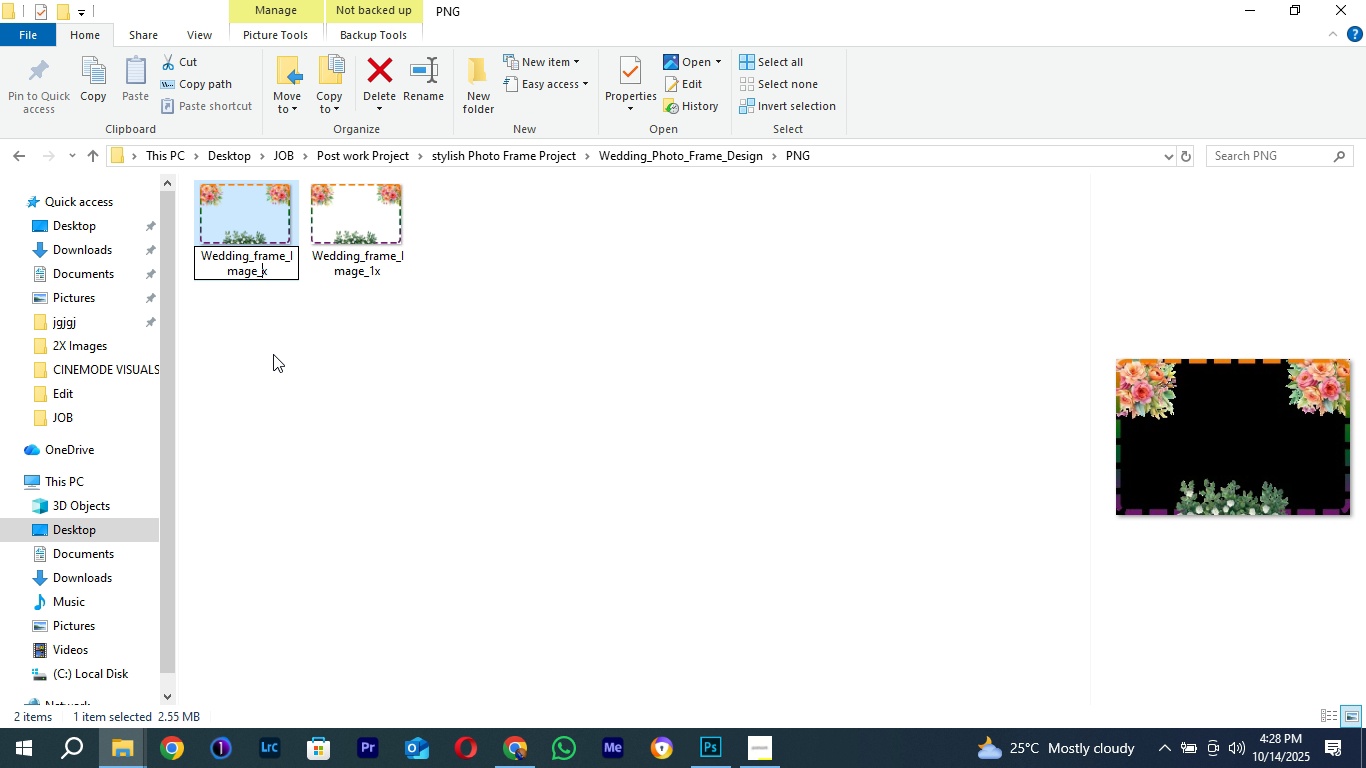 
key(Backspace)
 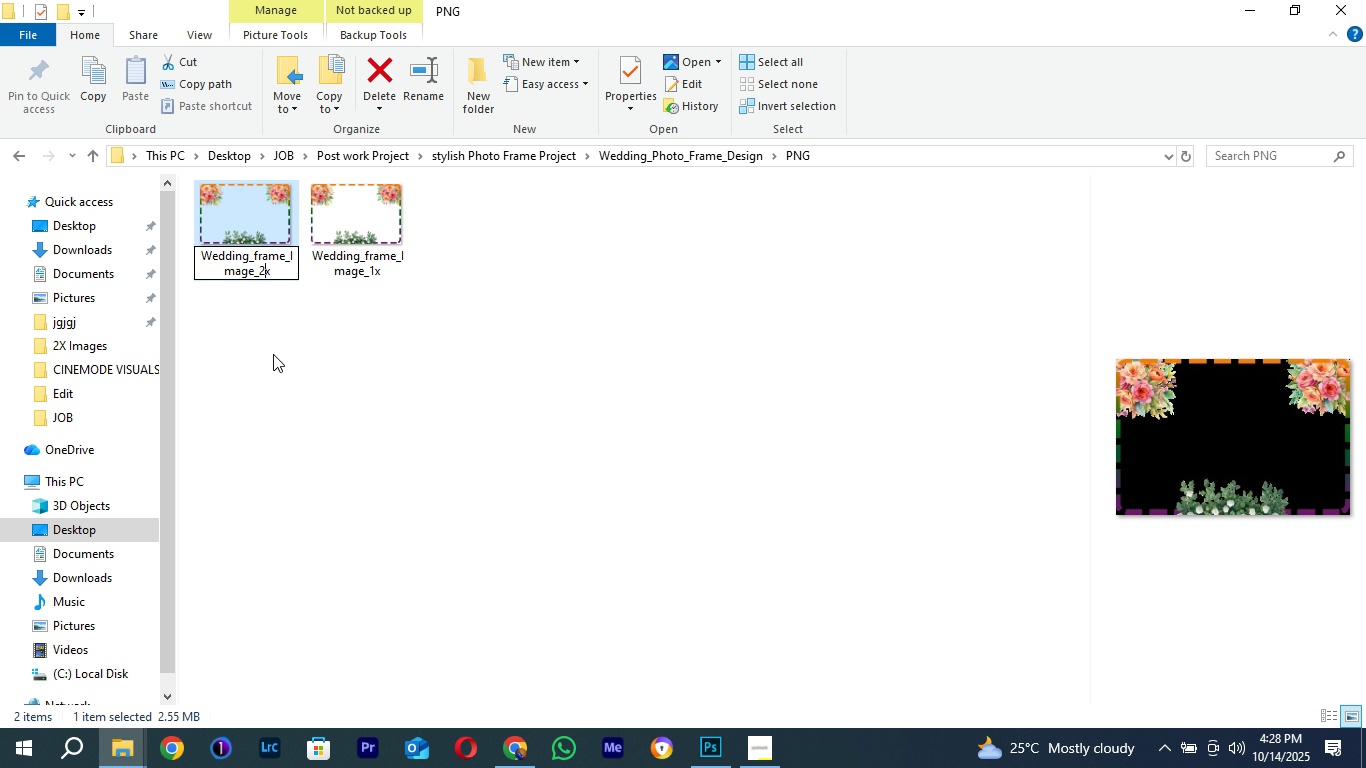 
key(2)
 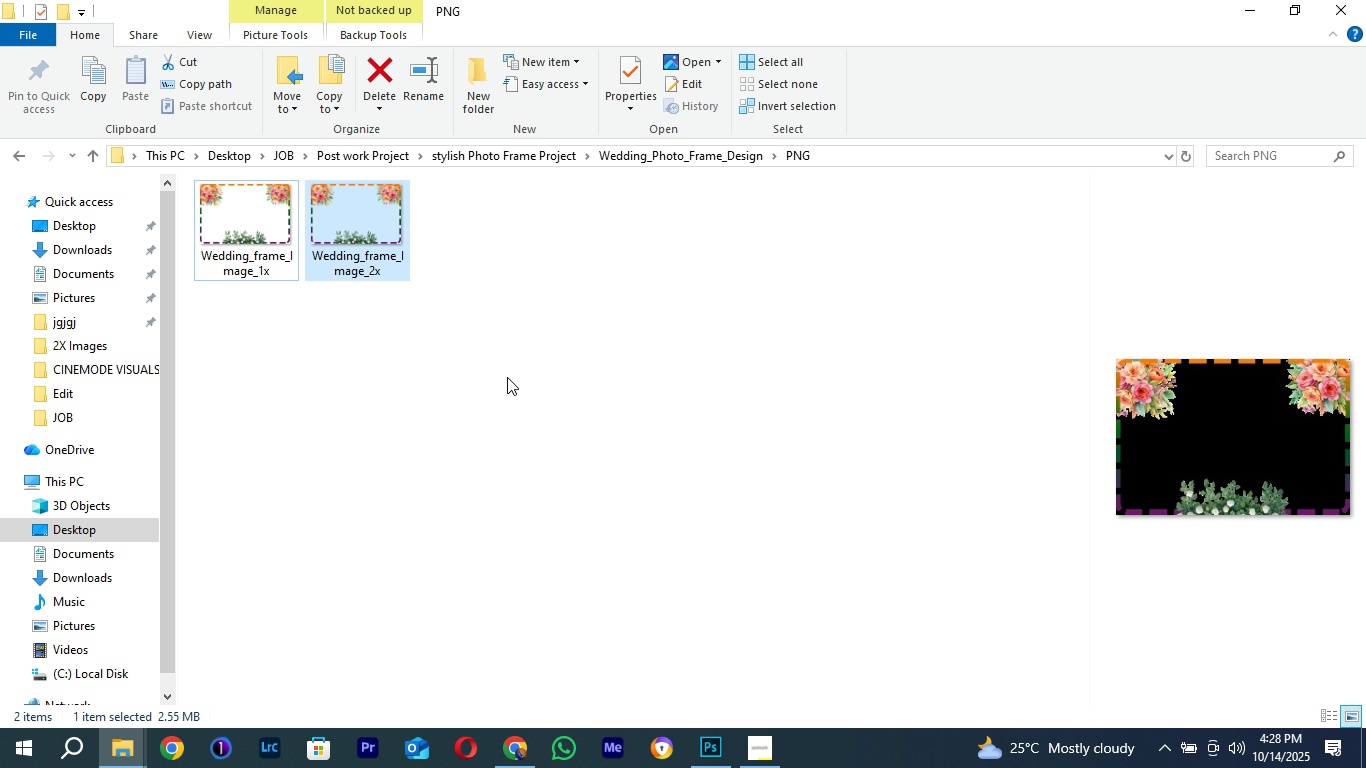 
mouse_move([341, 255])
 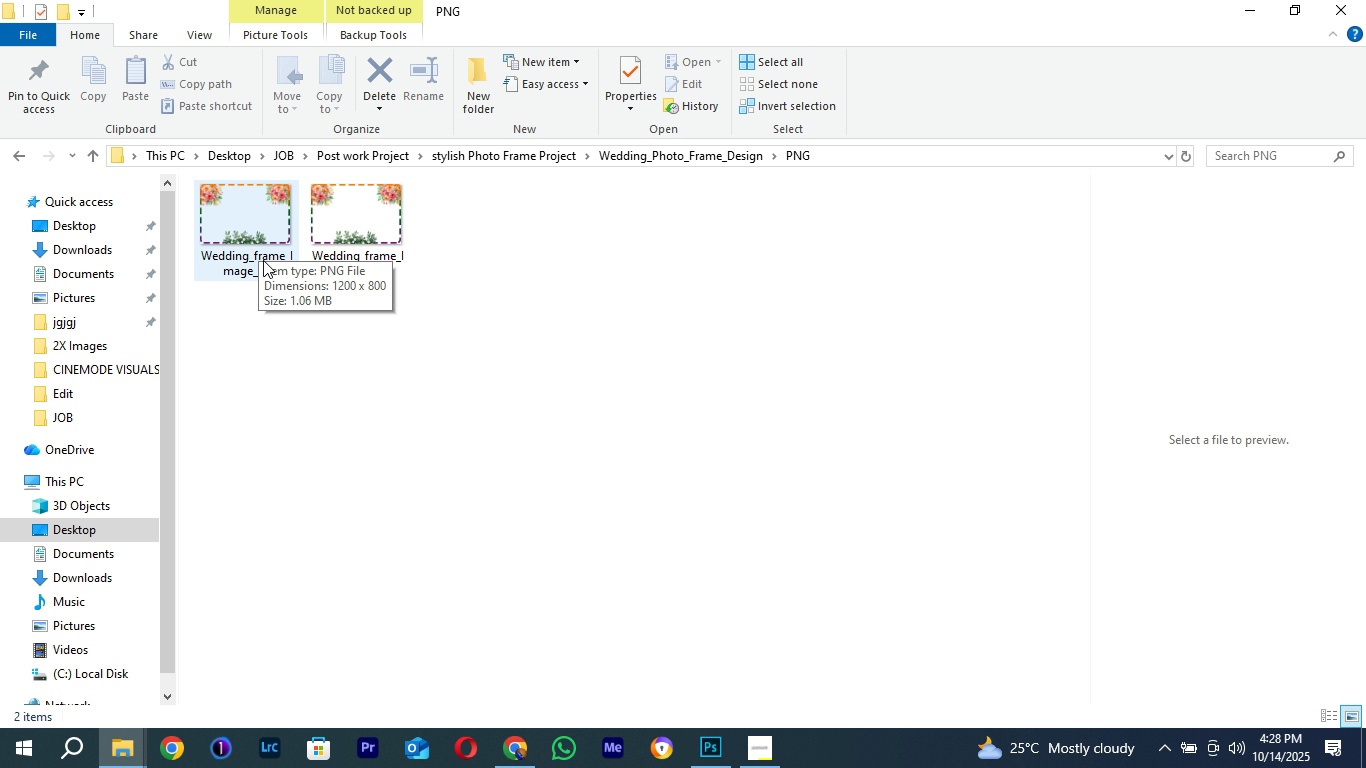 
left_click([481, 446])
 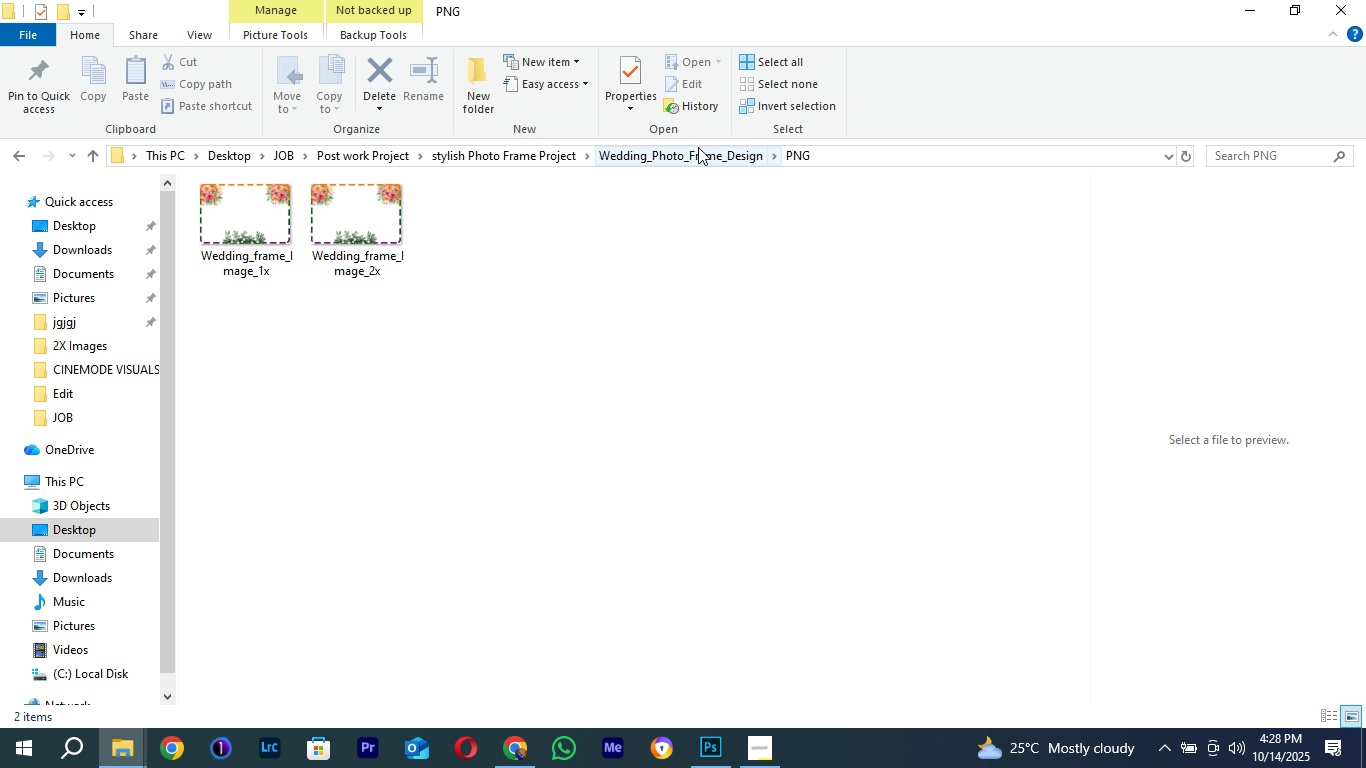 
left_click([698, 147])
 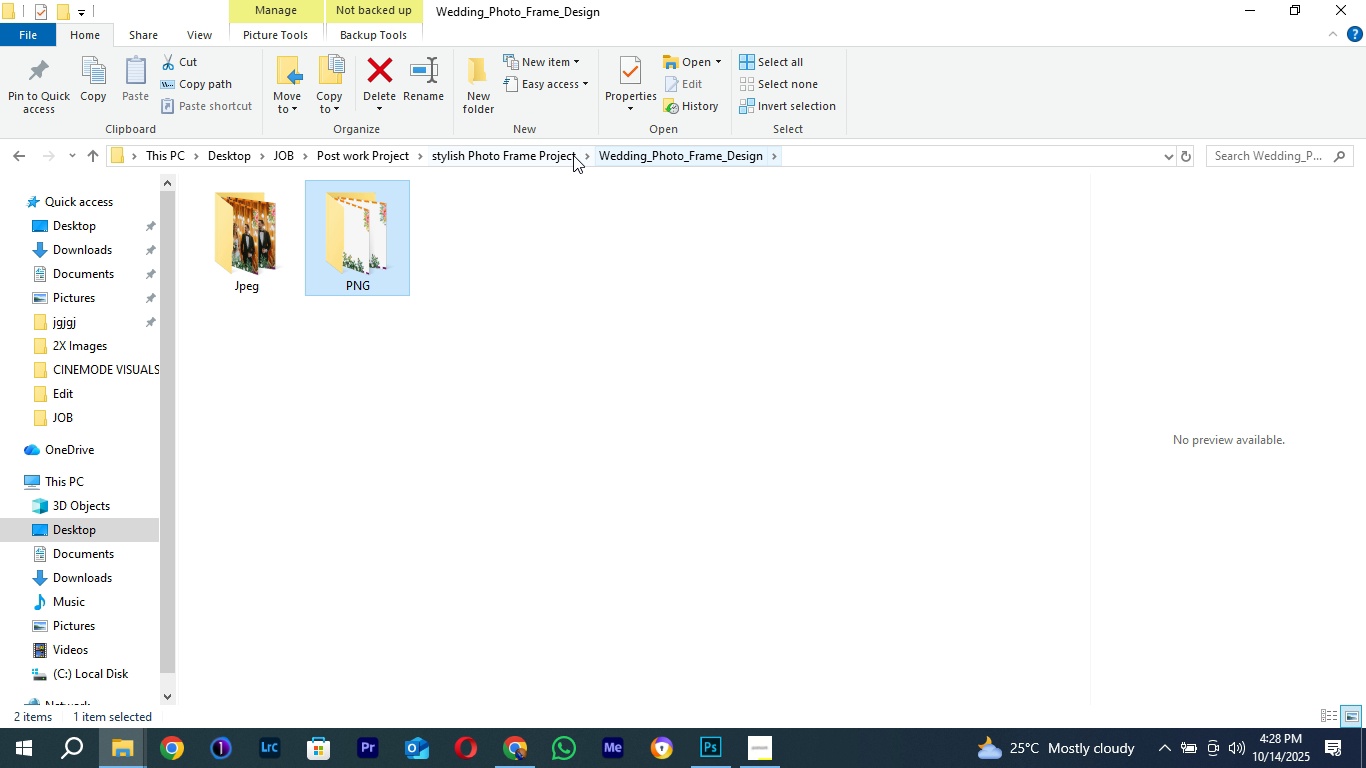 
left_click([526, 150])
 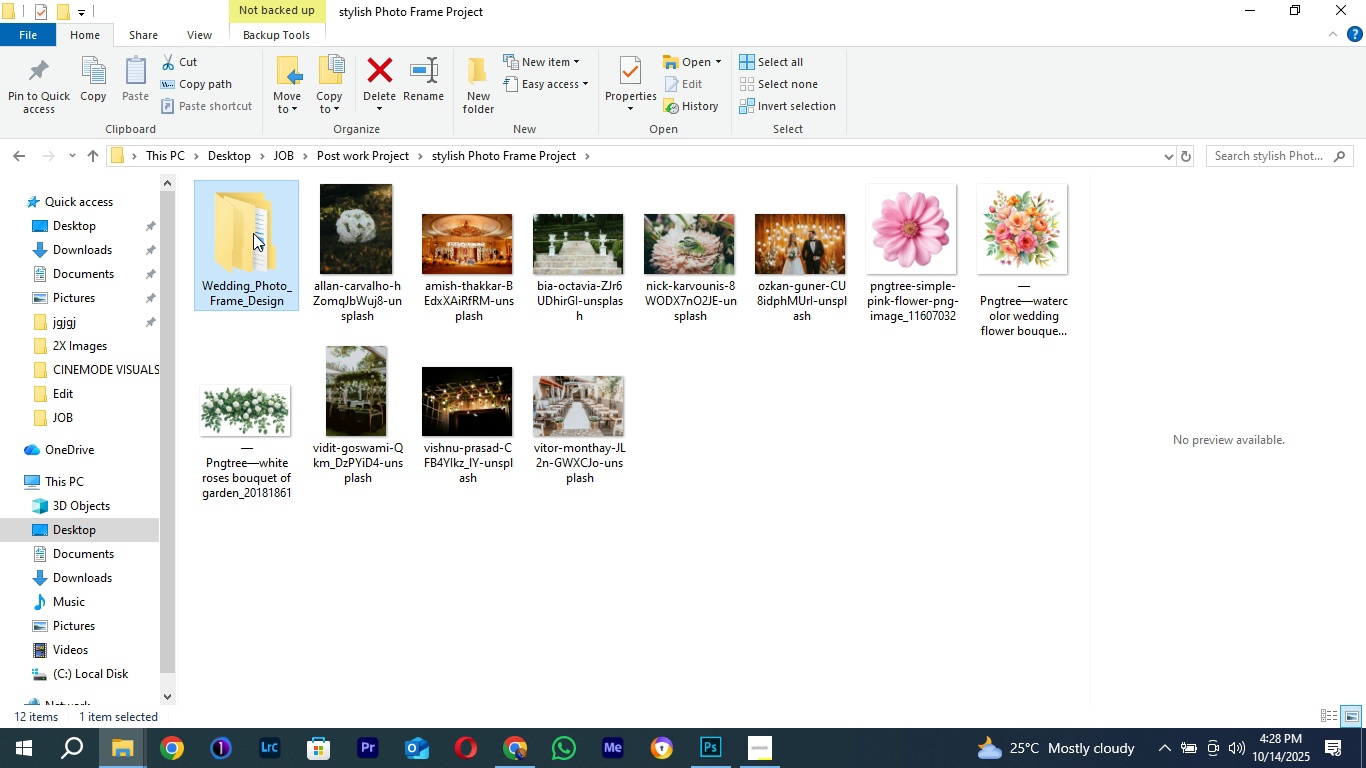 
right_click([251, 235])
 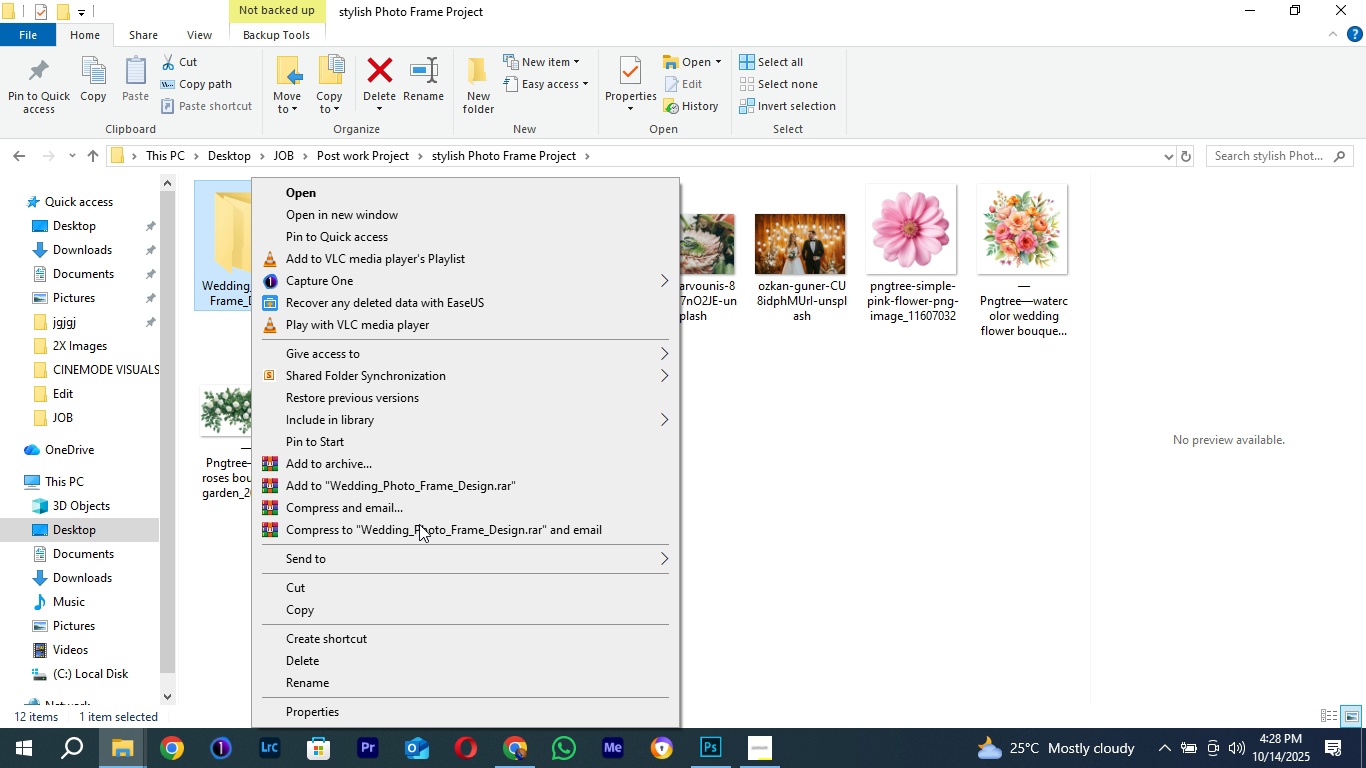 
wait(5.26)
 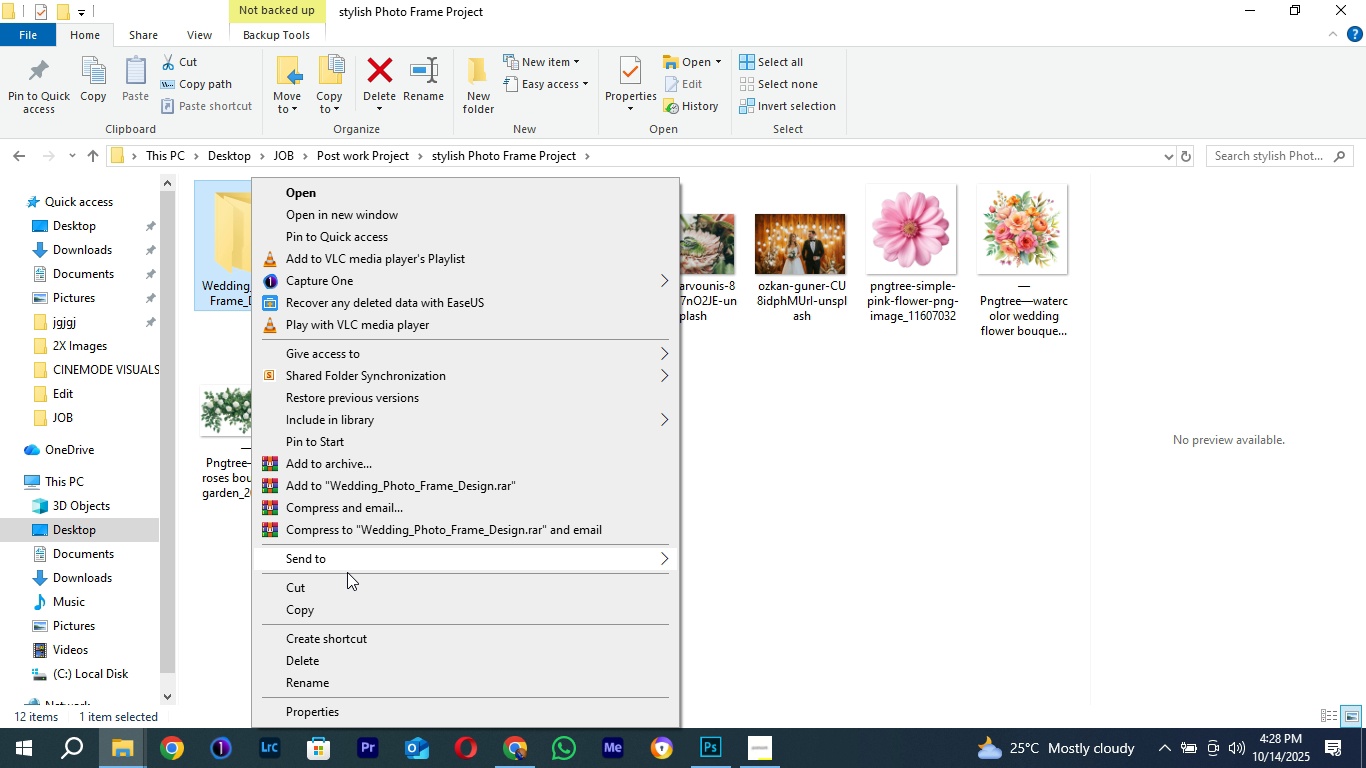 
left_click([338, 461])
 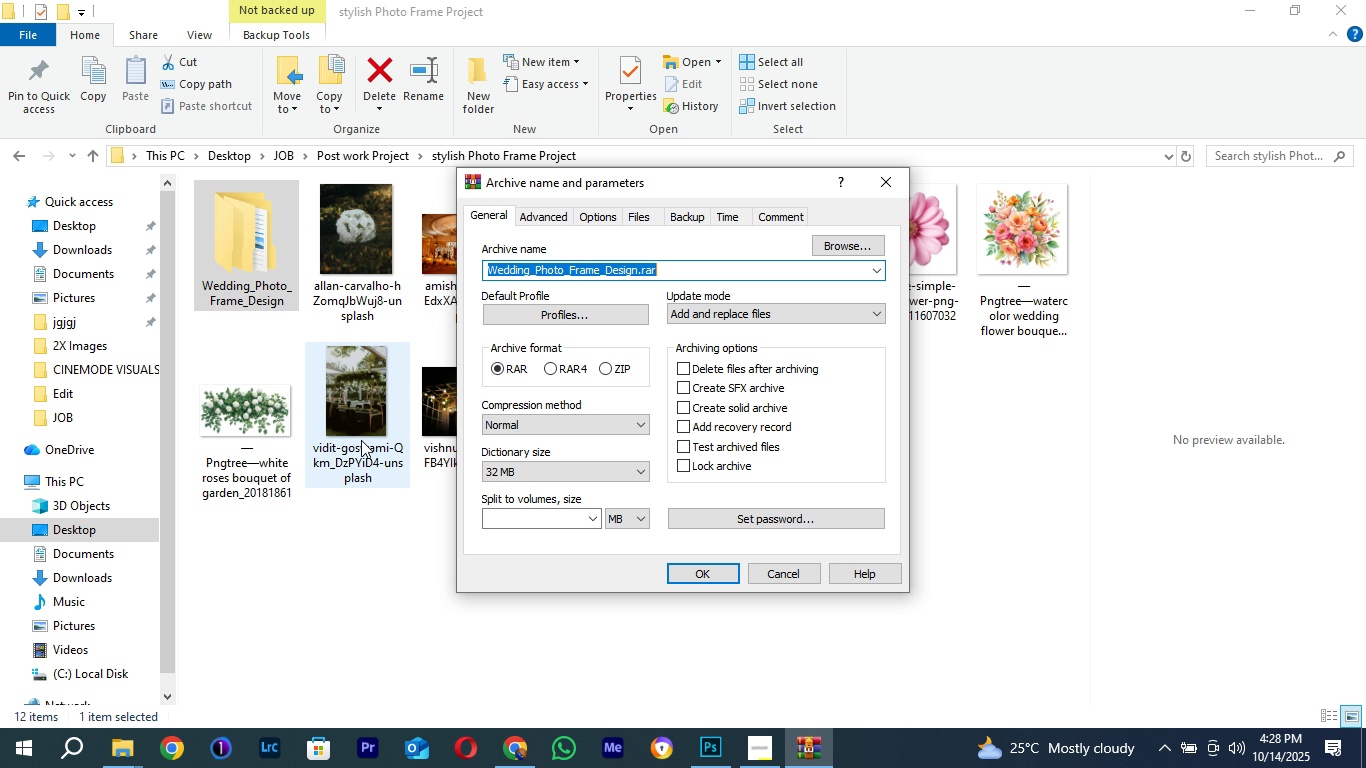 
left_click([603, 367])
 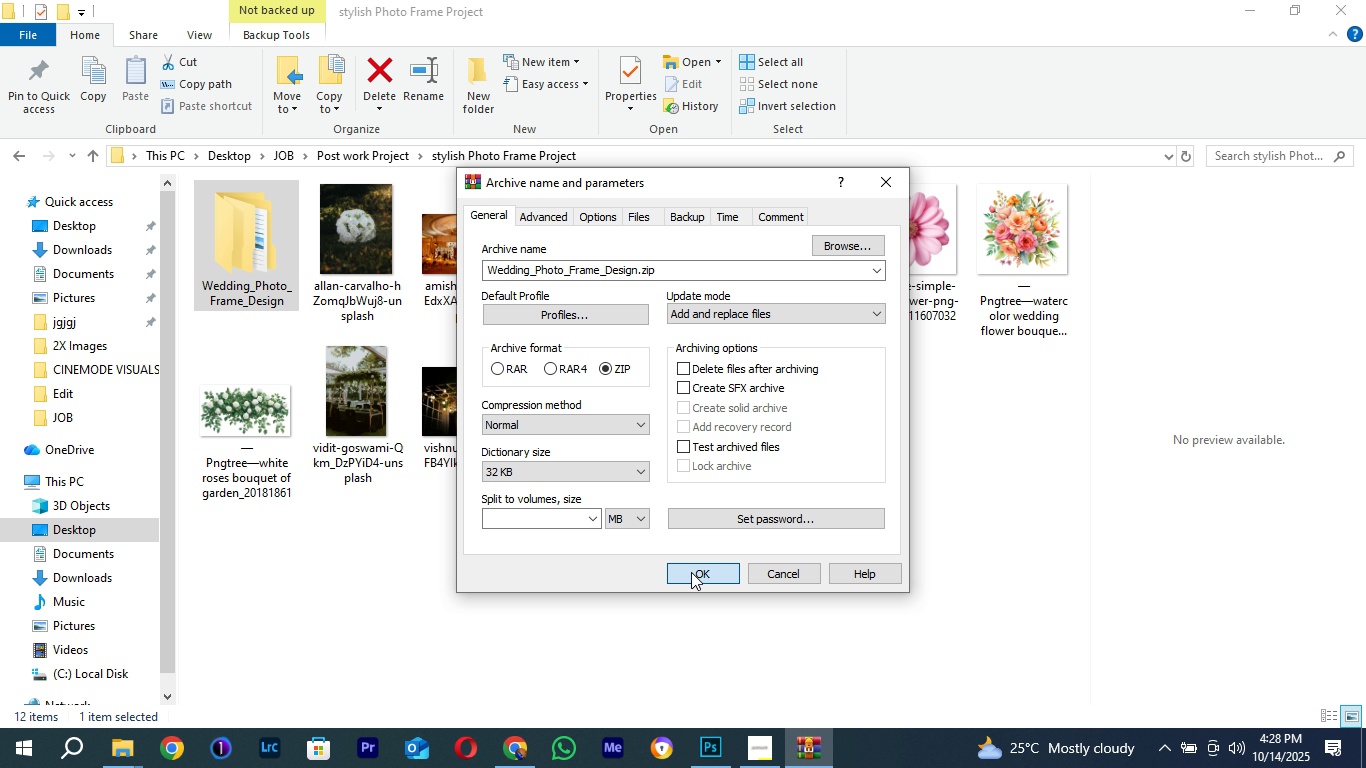 
left_click([691, 572])
 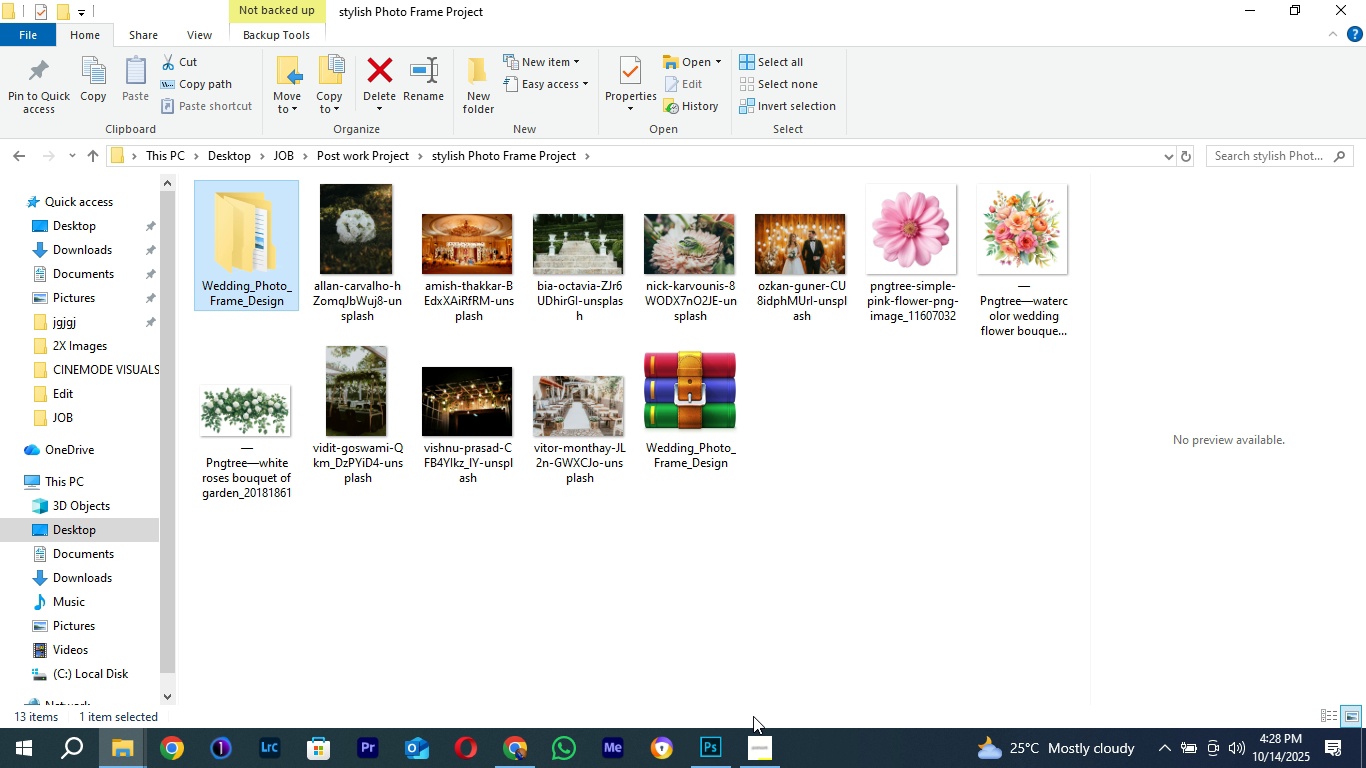 
left_click([765, 761])